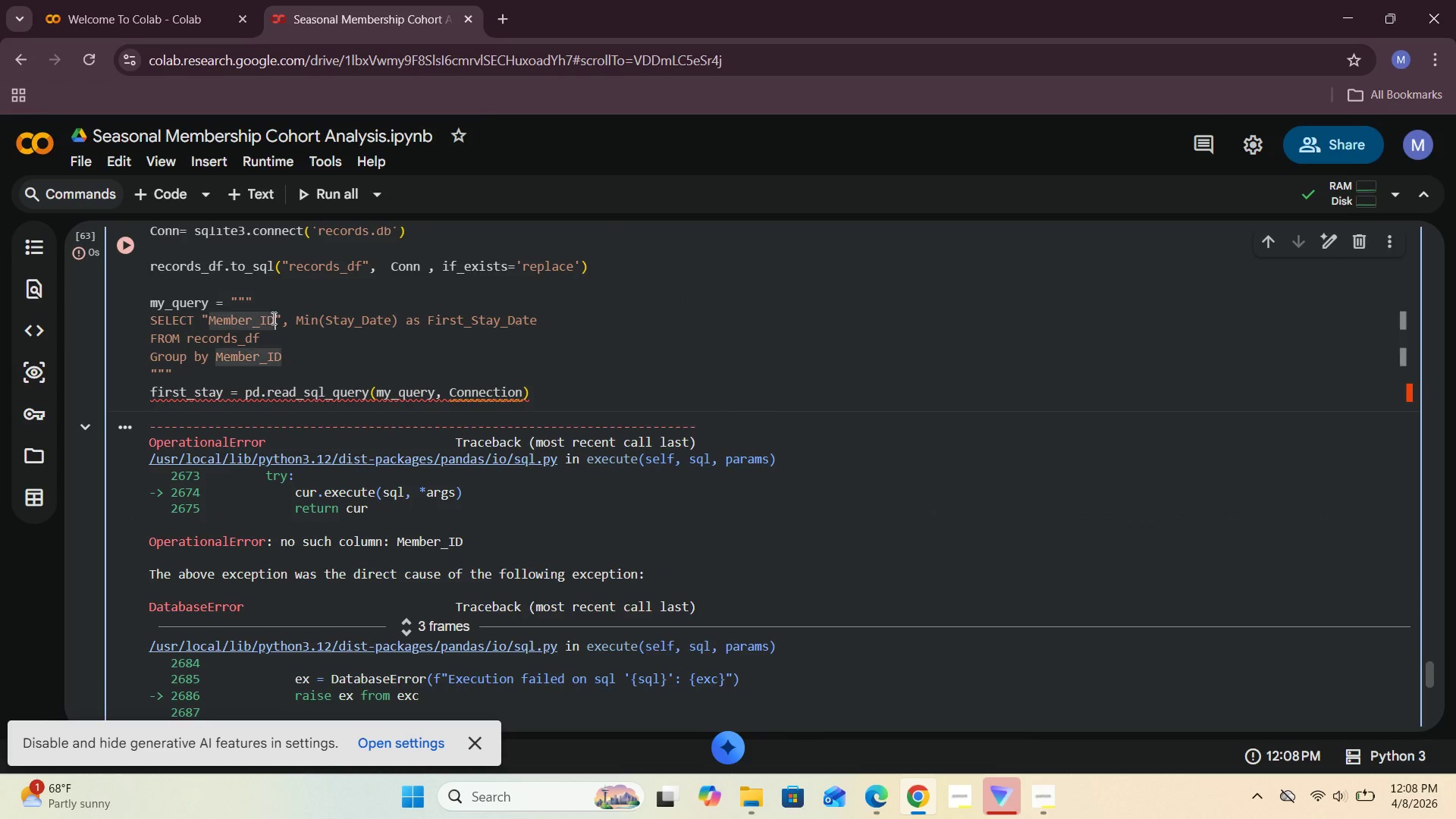 
key(Space)
 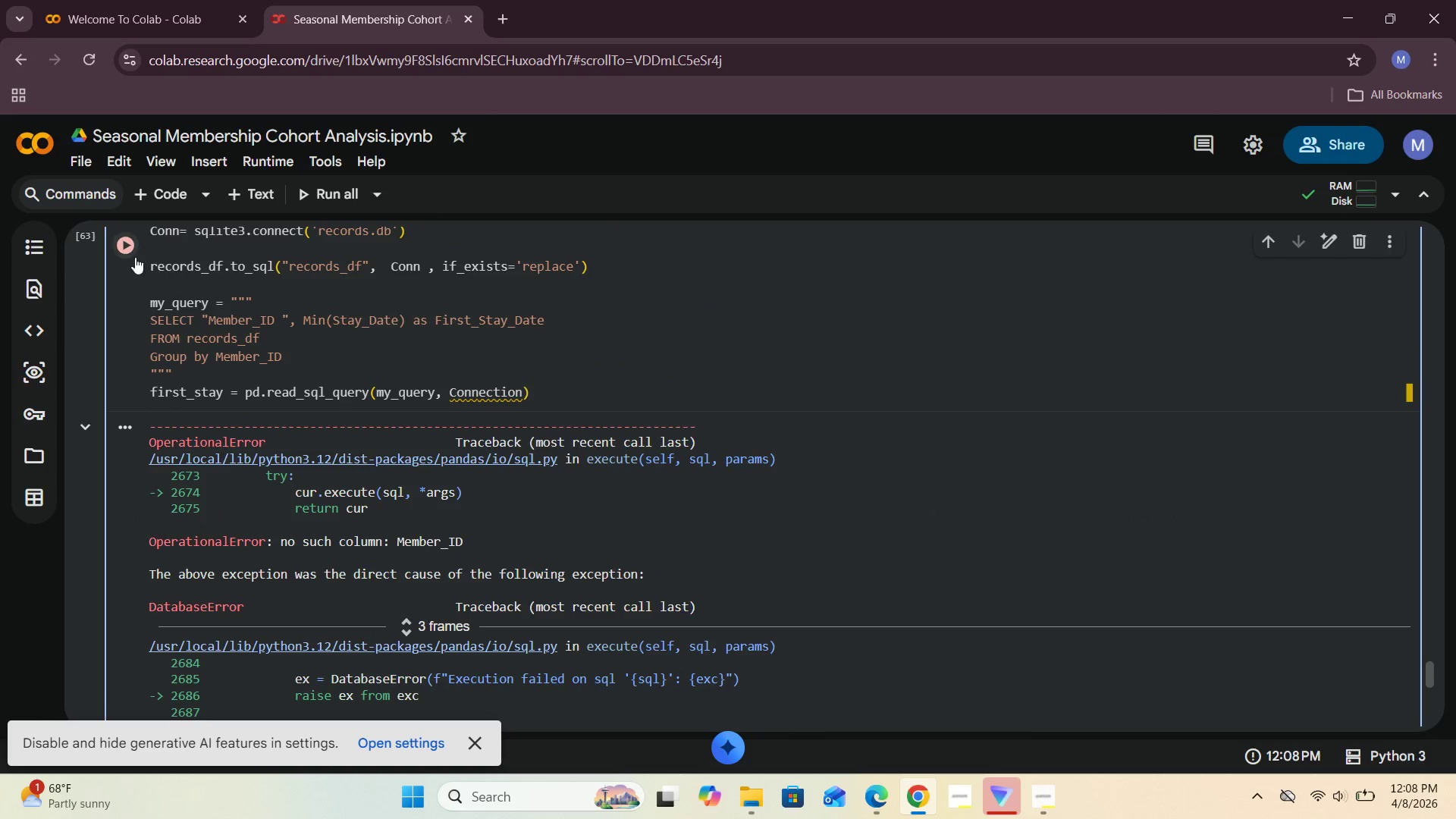 
left_click([128, 251])
 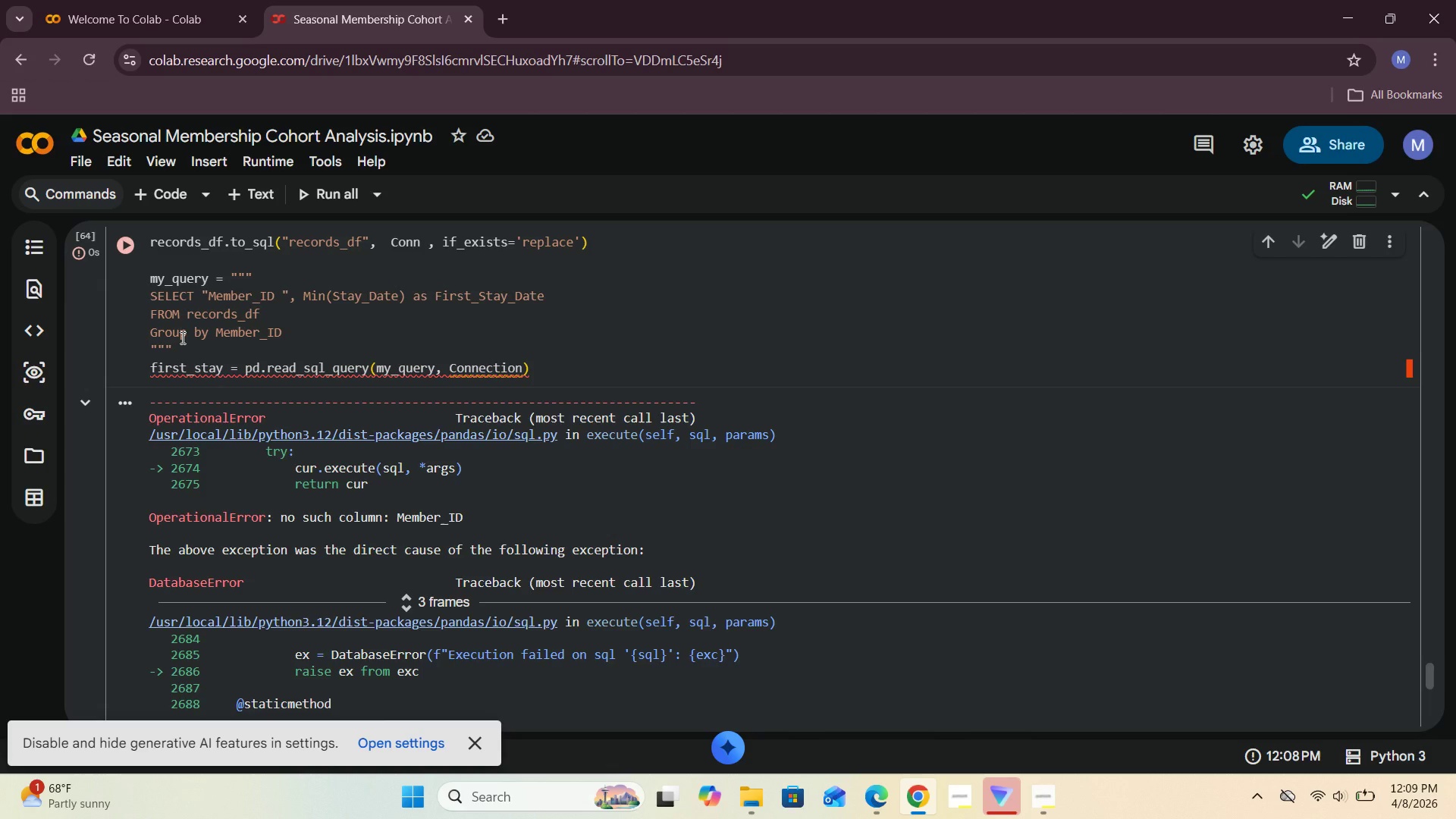 
wait(36.02)
 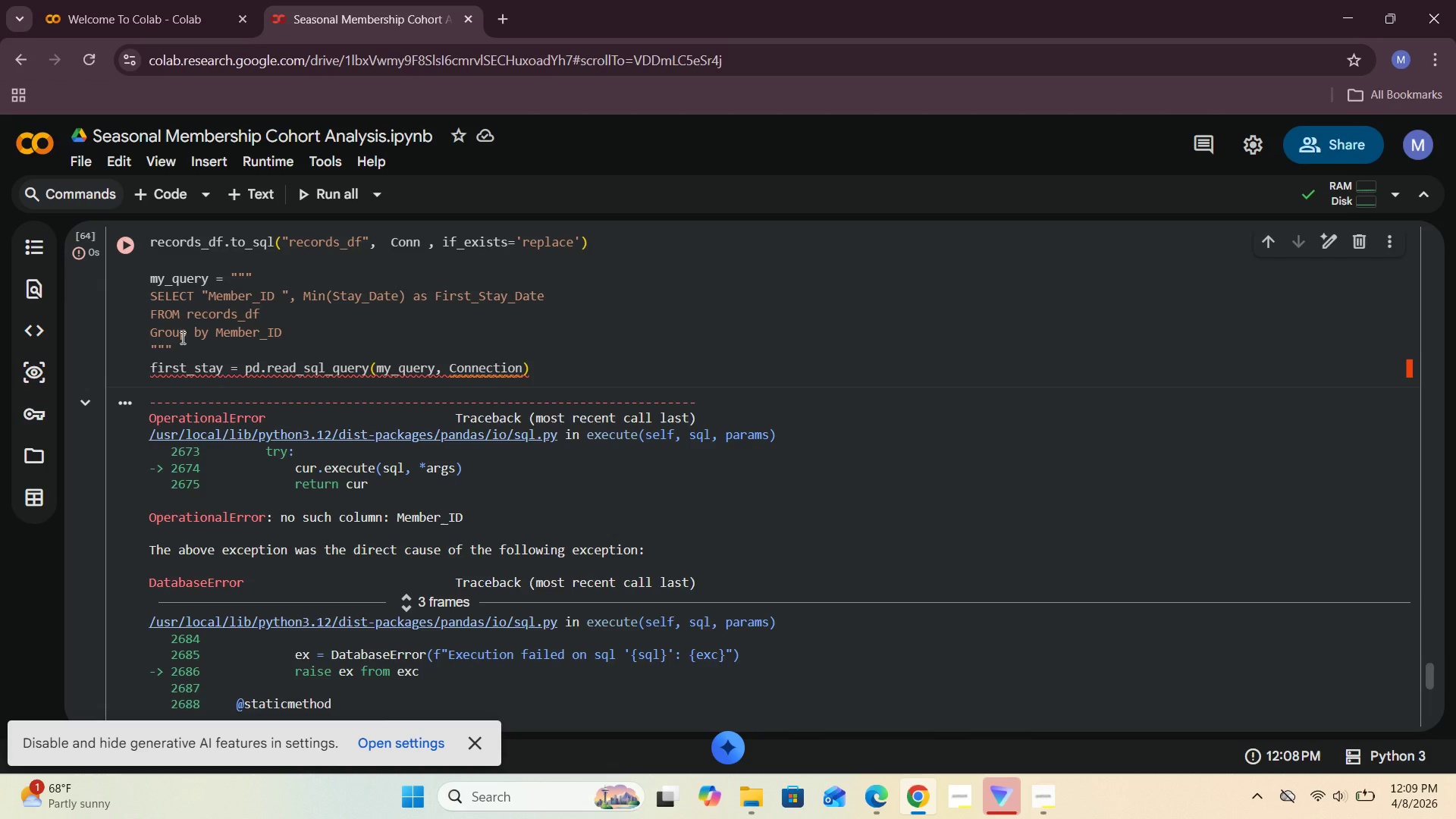 
mouse_move([363, 340])
 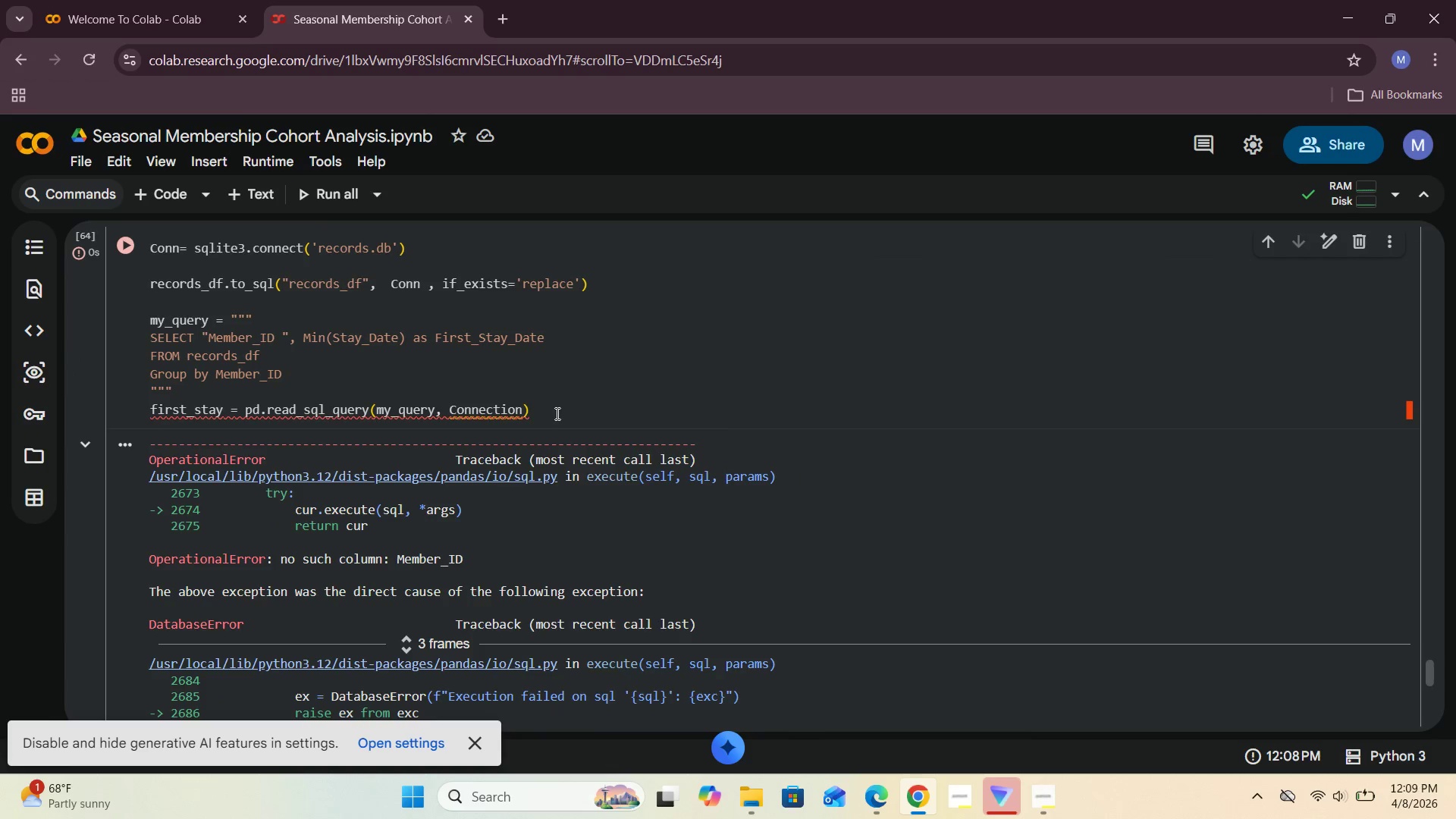 
left_click_drag(start_coordinate=[556, 413], to_coordinate=[135, 231])
 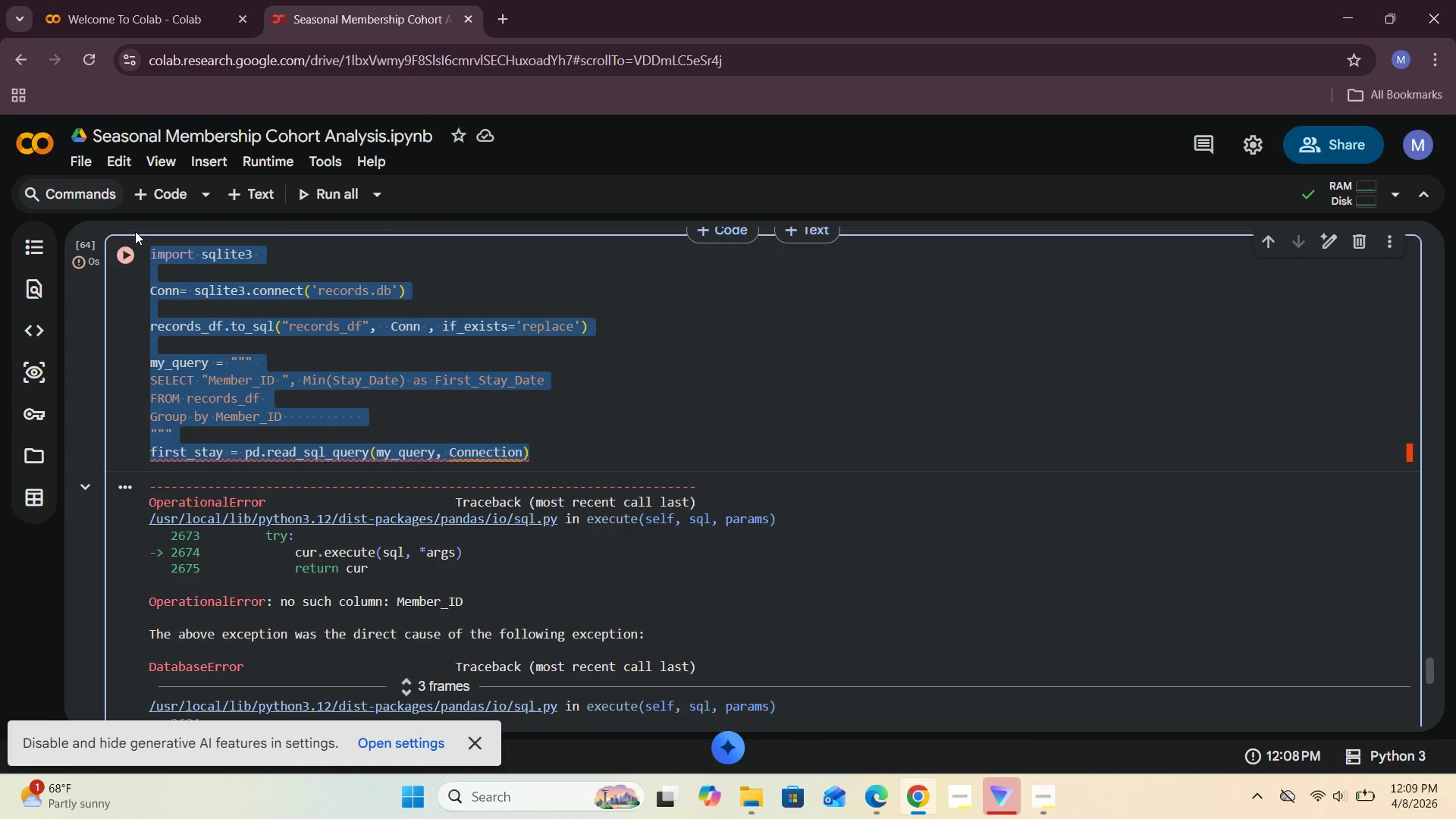 
key(Backspace)
 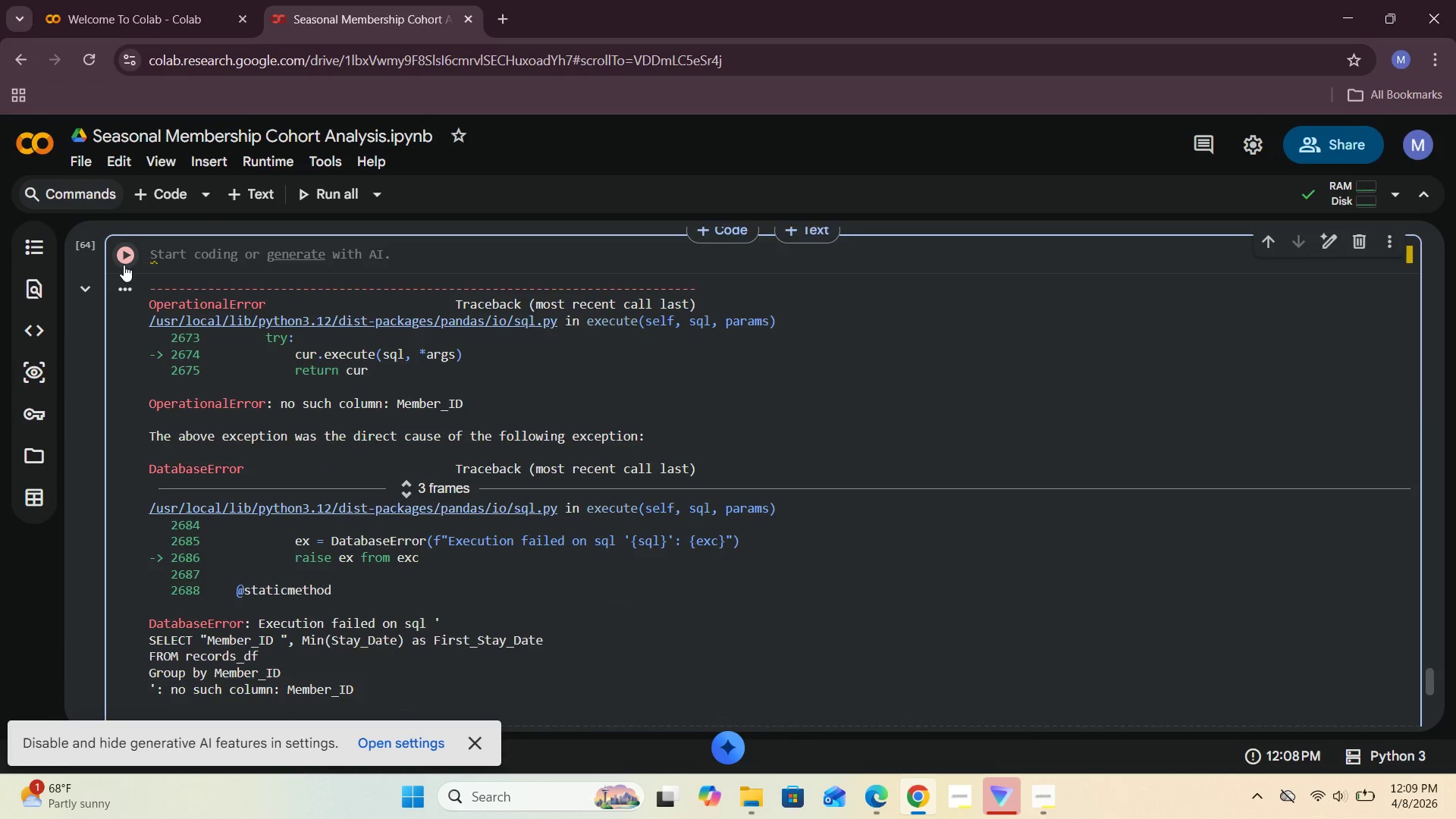 
left_click([124, 265])
 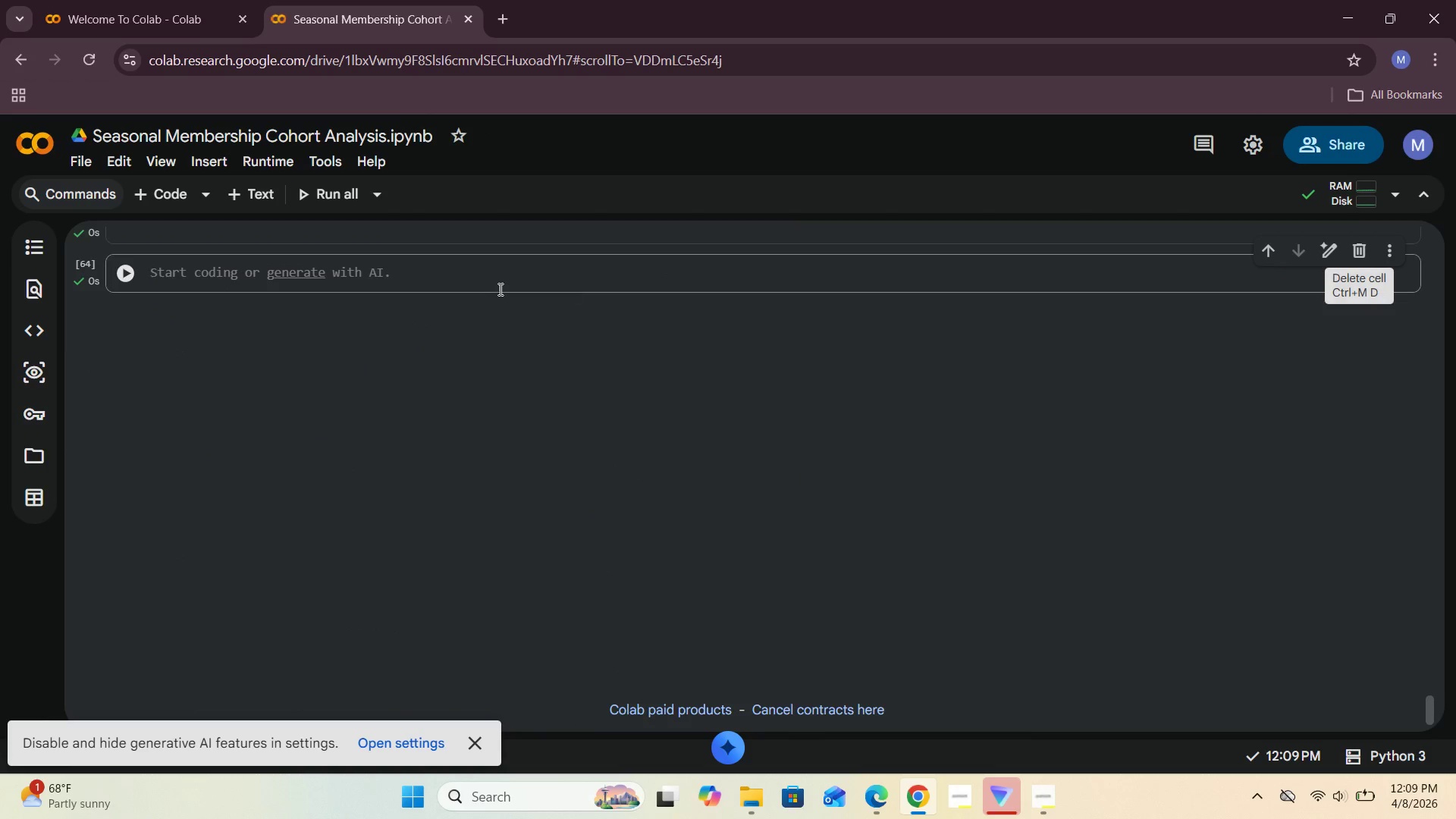 
left_click([200, 274])
 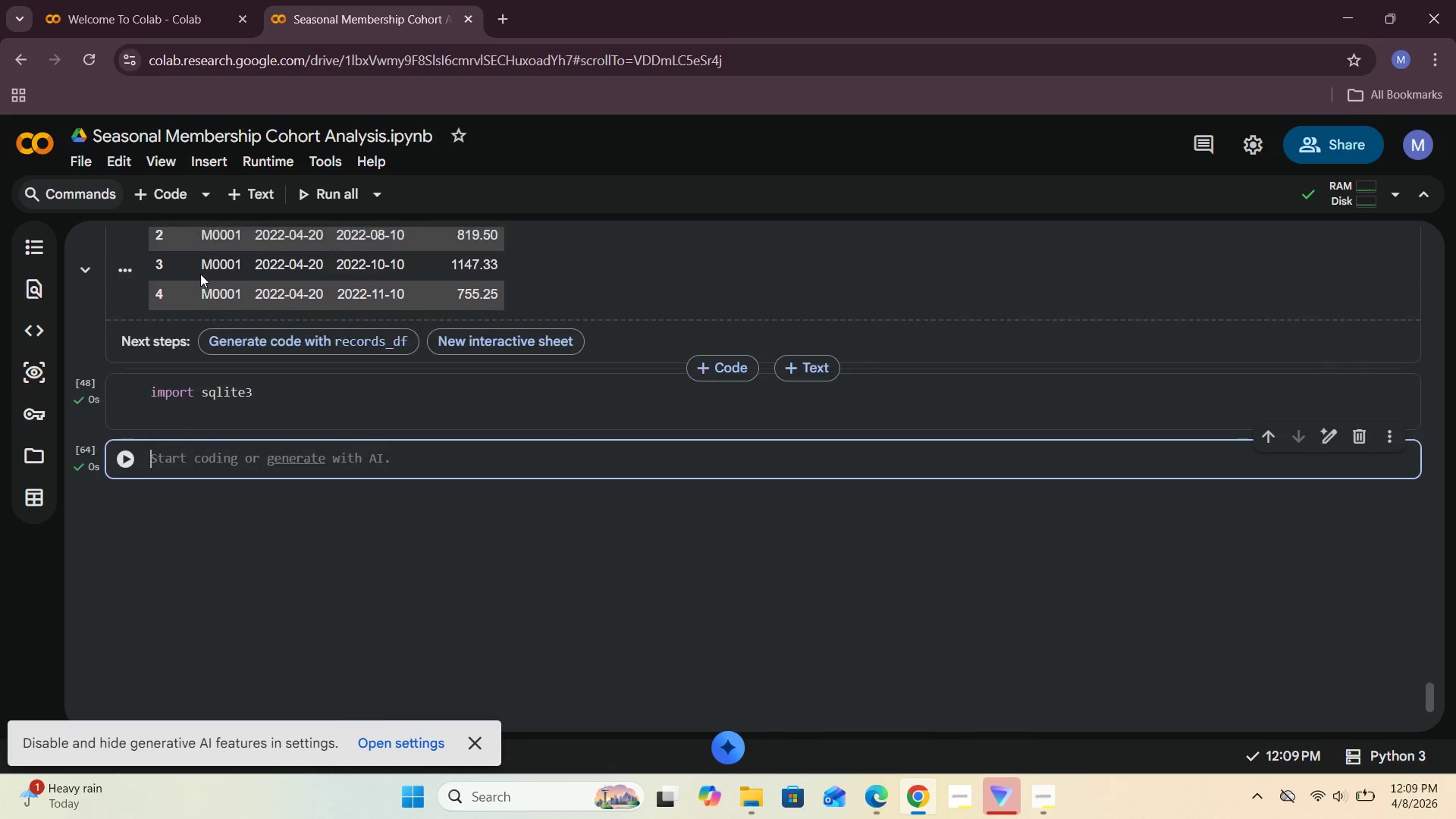 
left_click_drag(start_coordinate=[268, 390], to_coordinate=[137, 390])
 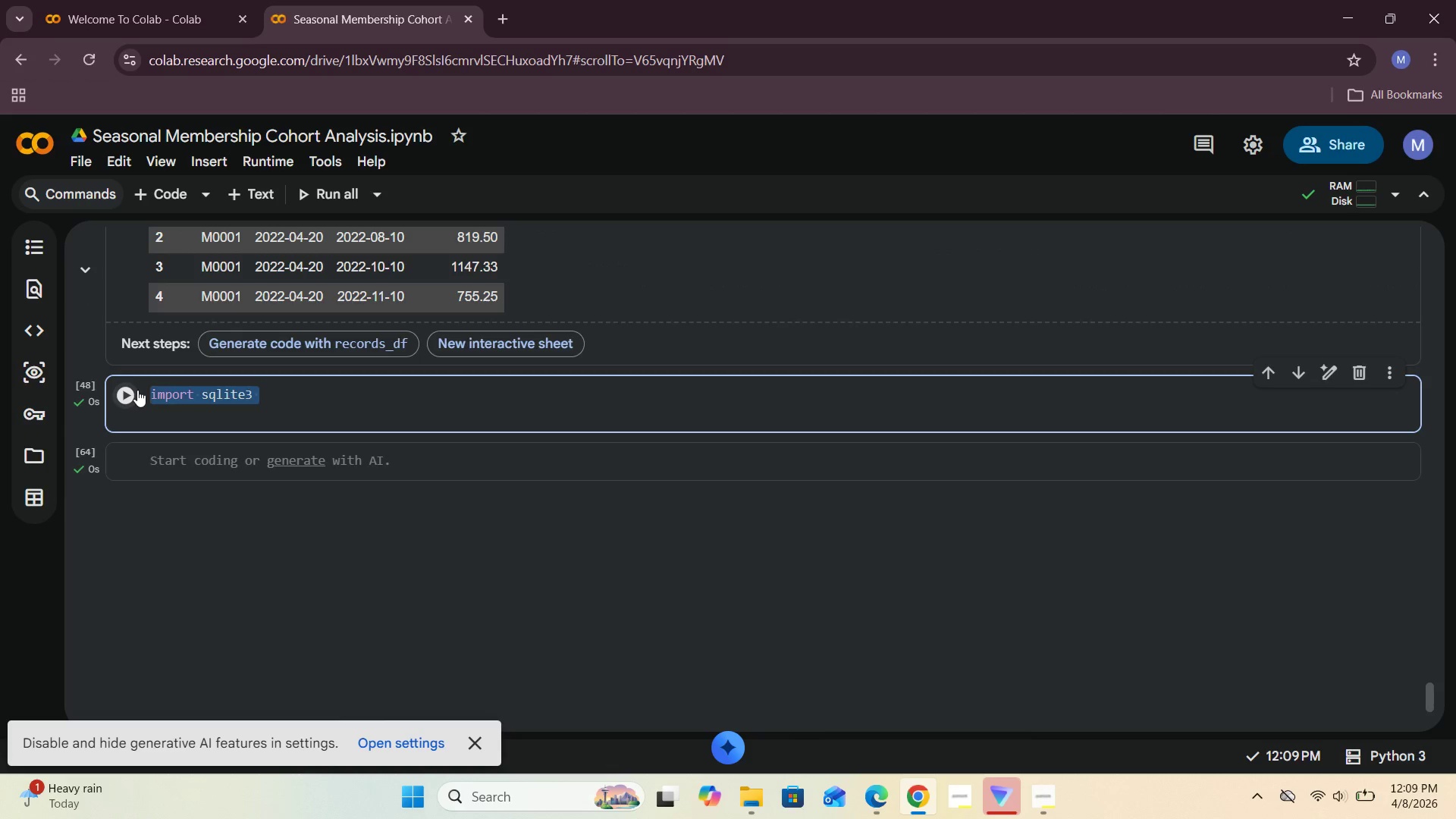 
key(Backspace)
 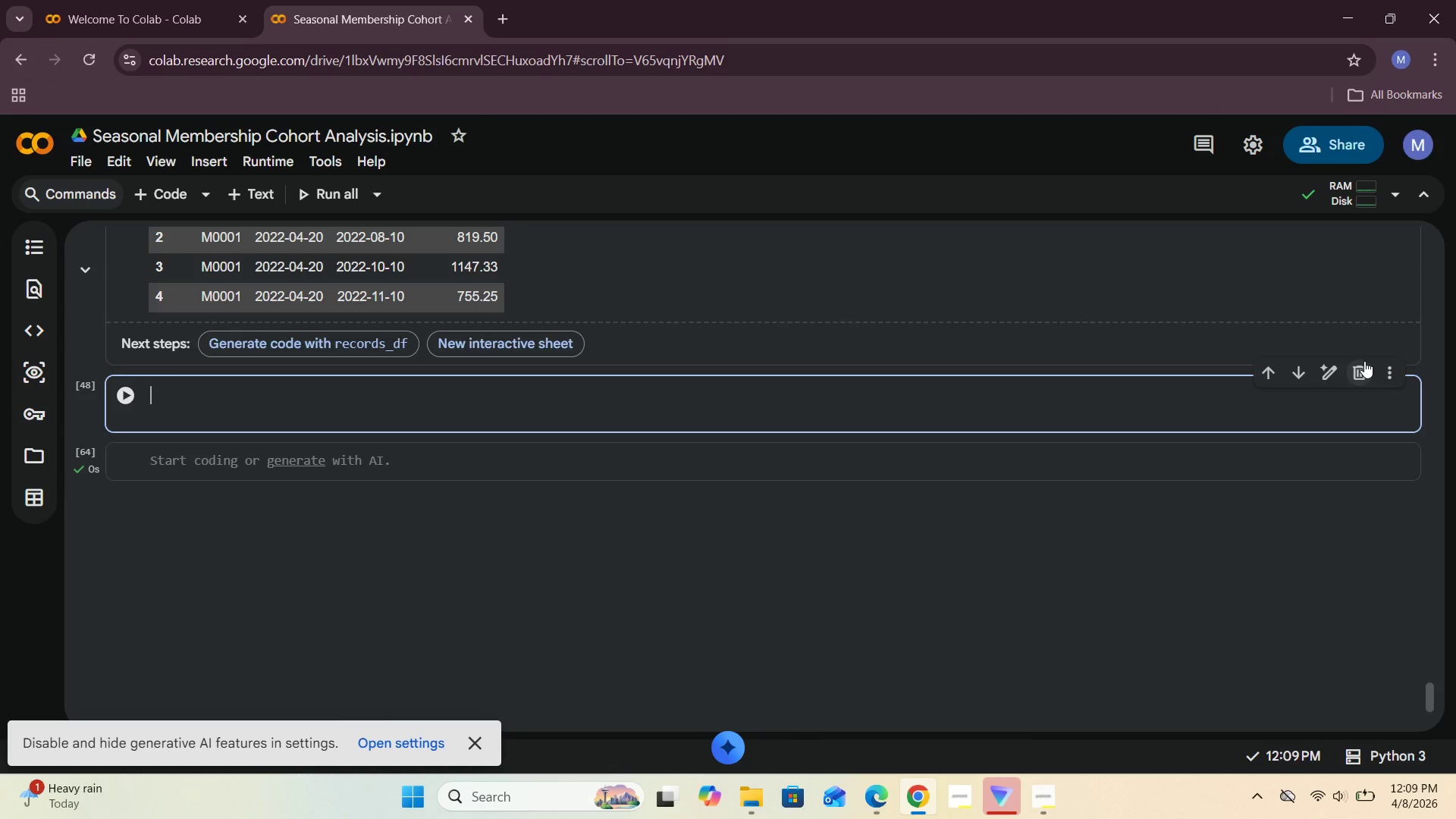 
left_click([1359, 366])
 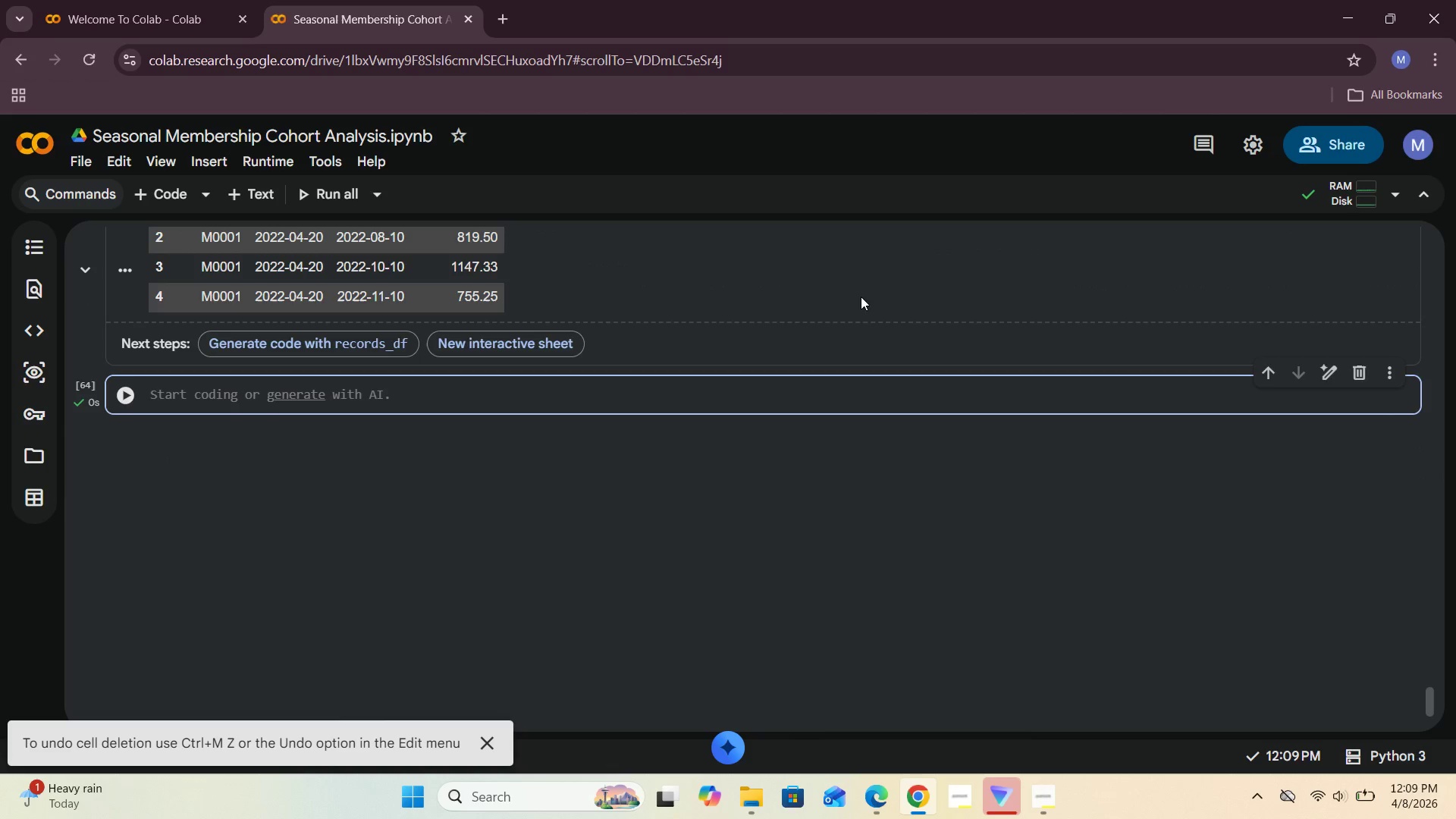 
left_click([739, 289])
 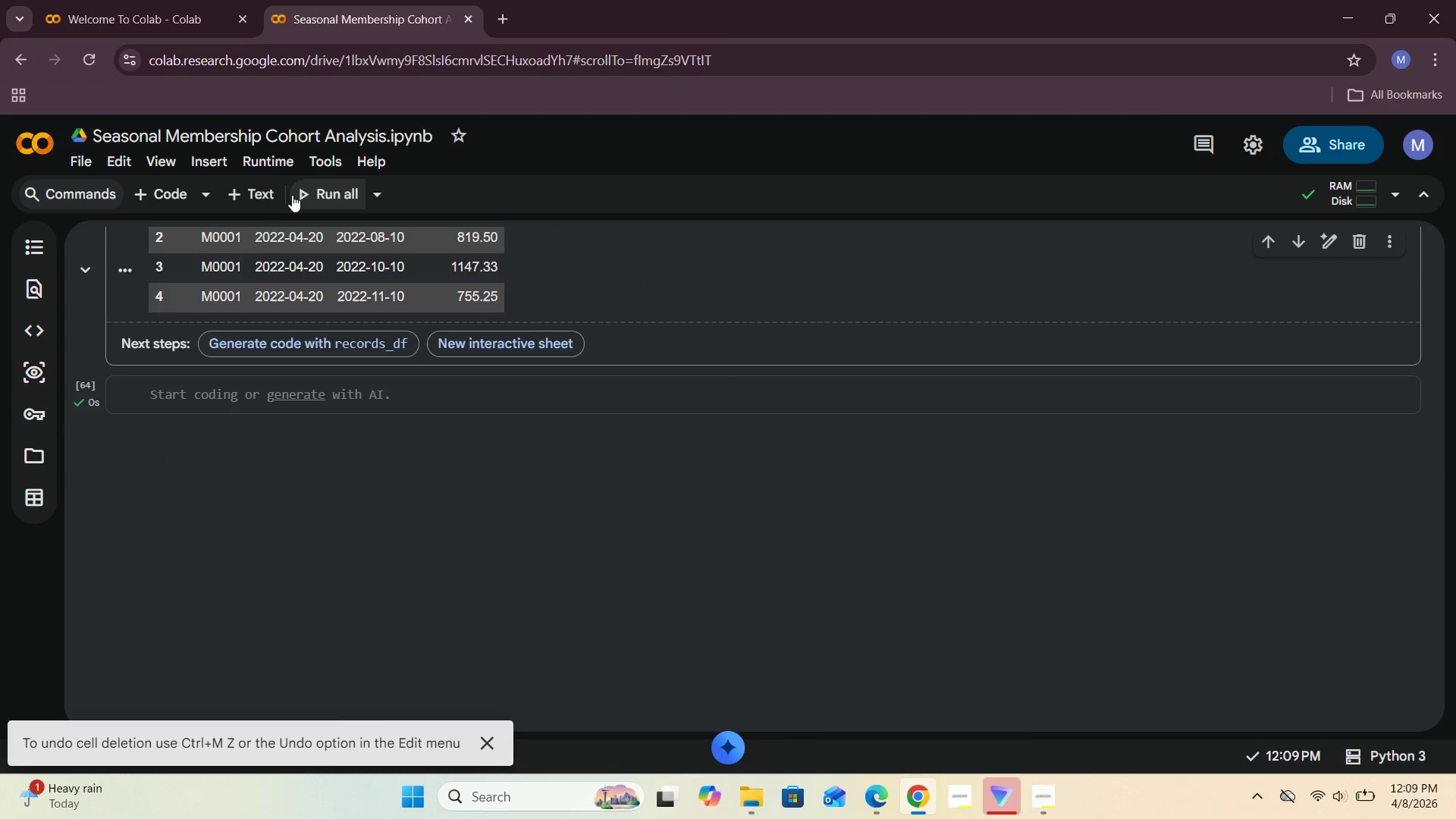 
left_click([250, 182])
 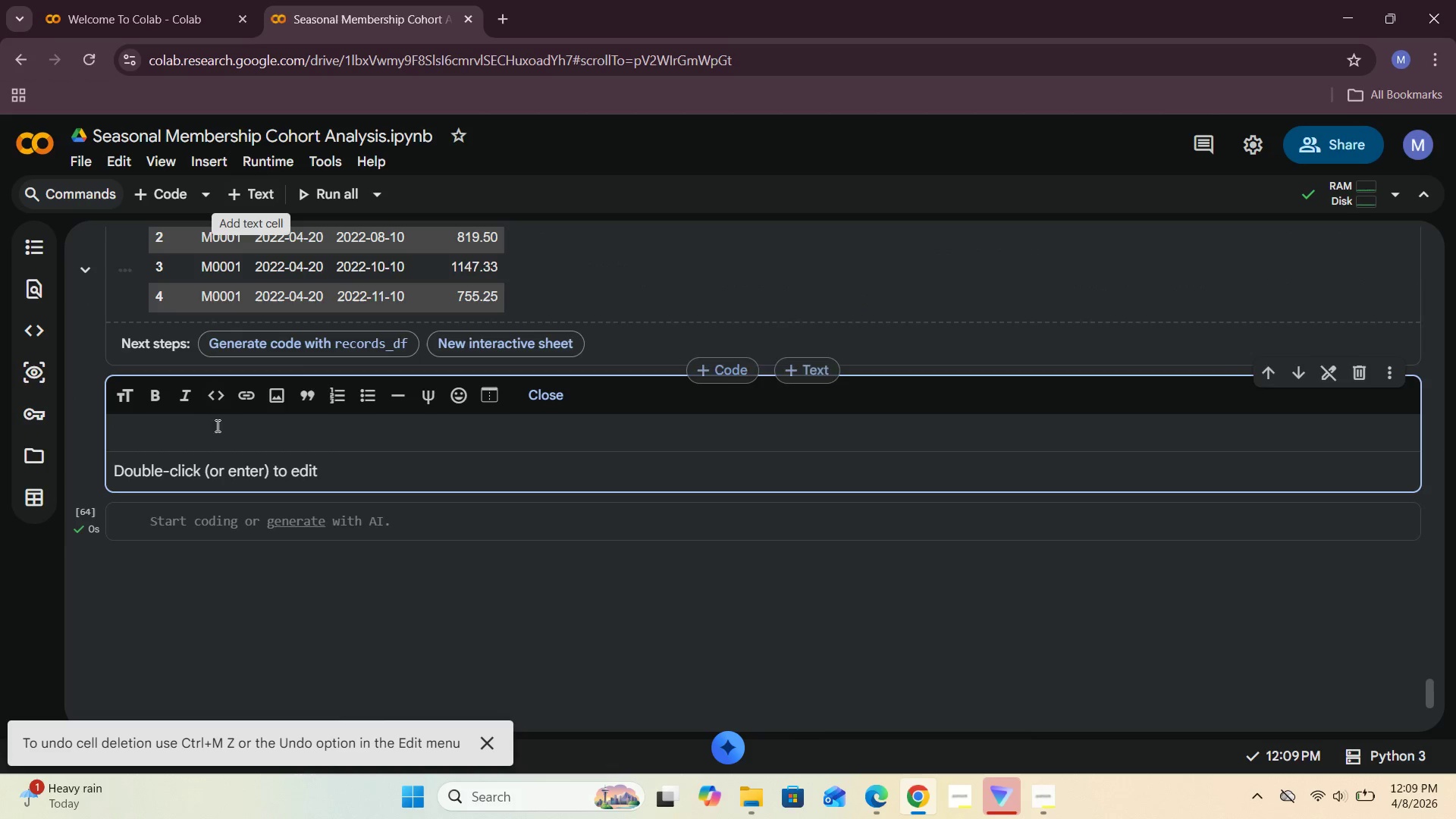 
left_click([206, 436])
 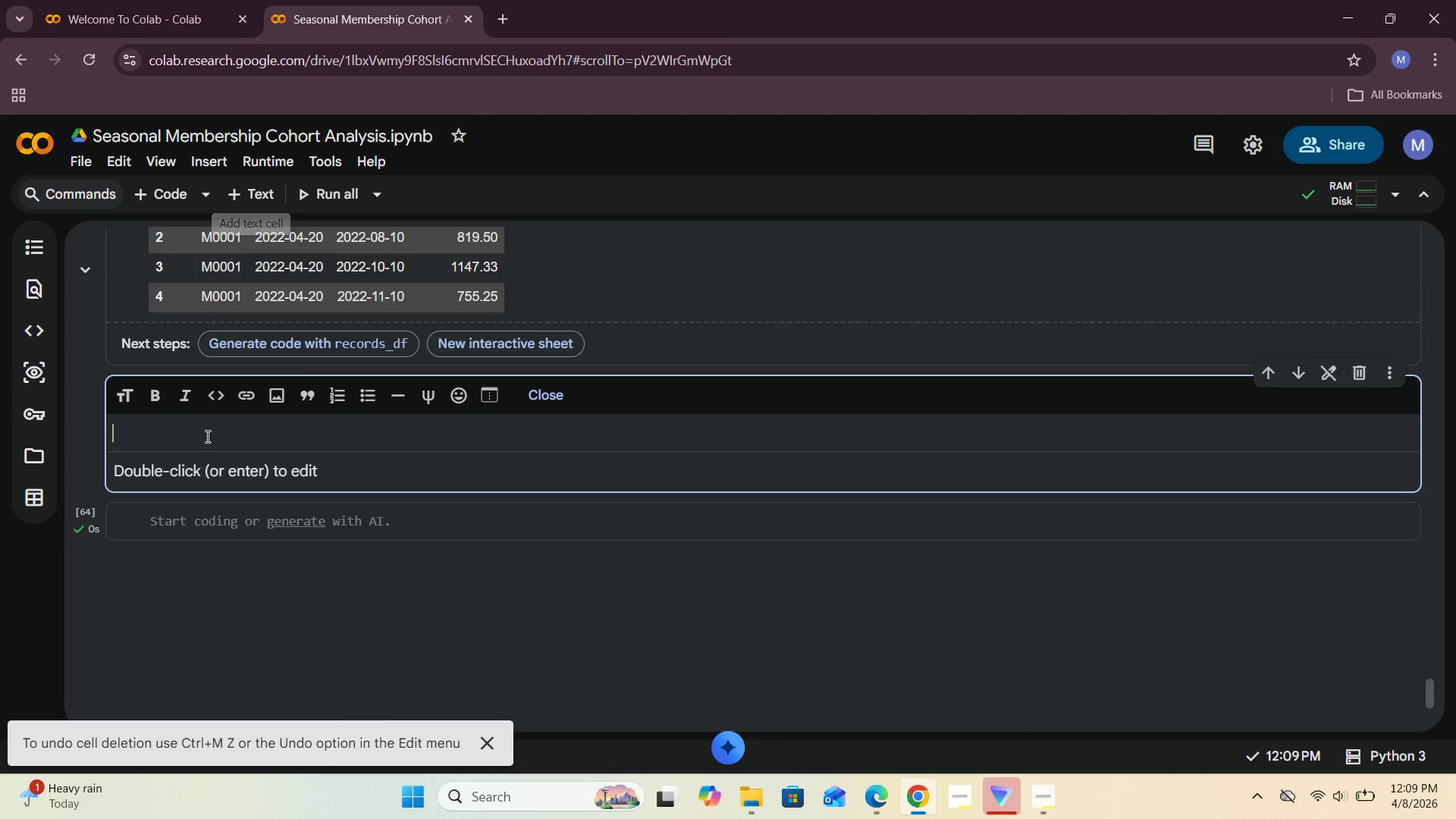 
type(Let me use pandas it was easier methoi)
key(Backspace)
key(Backspace)
type(o)
 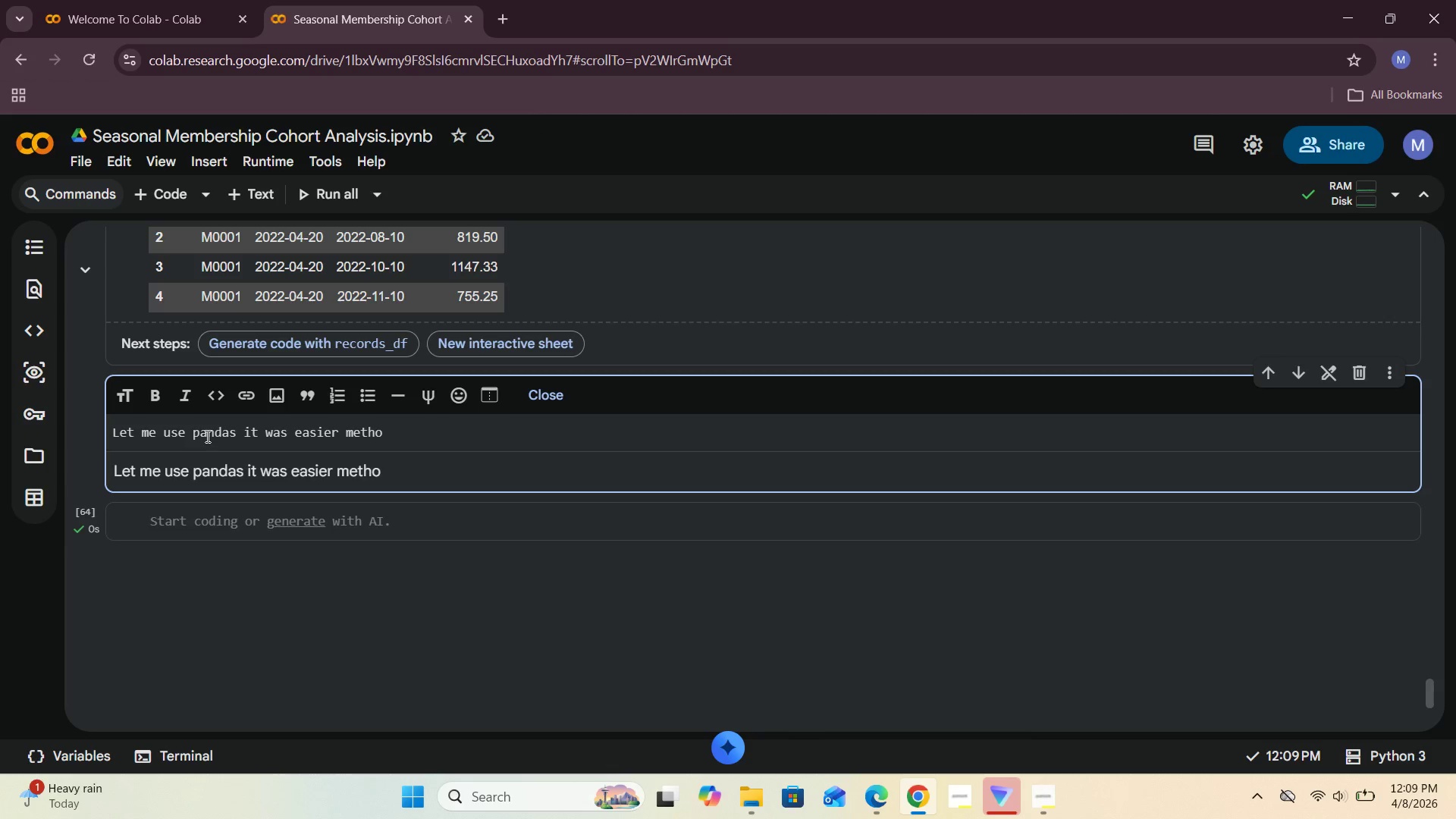 
wait(15.72)
 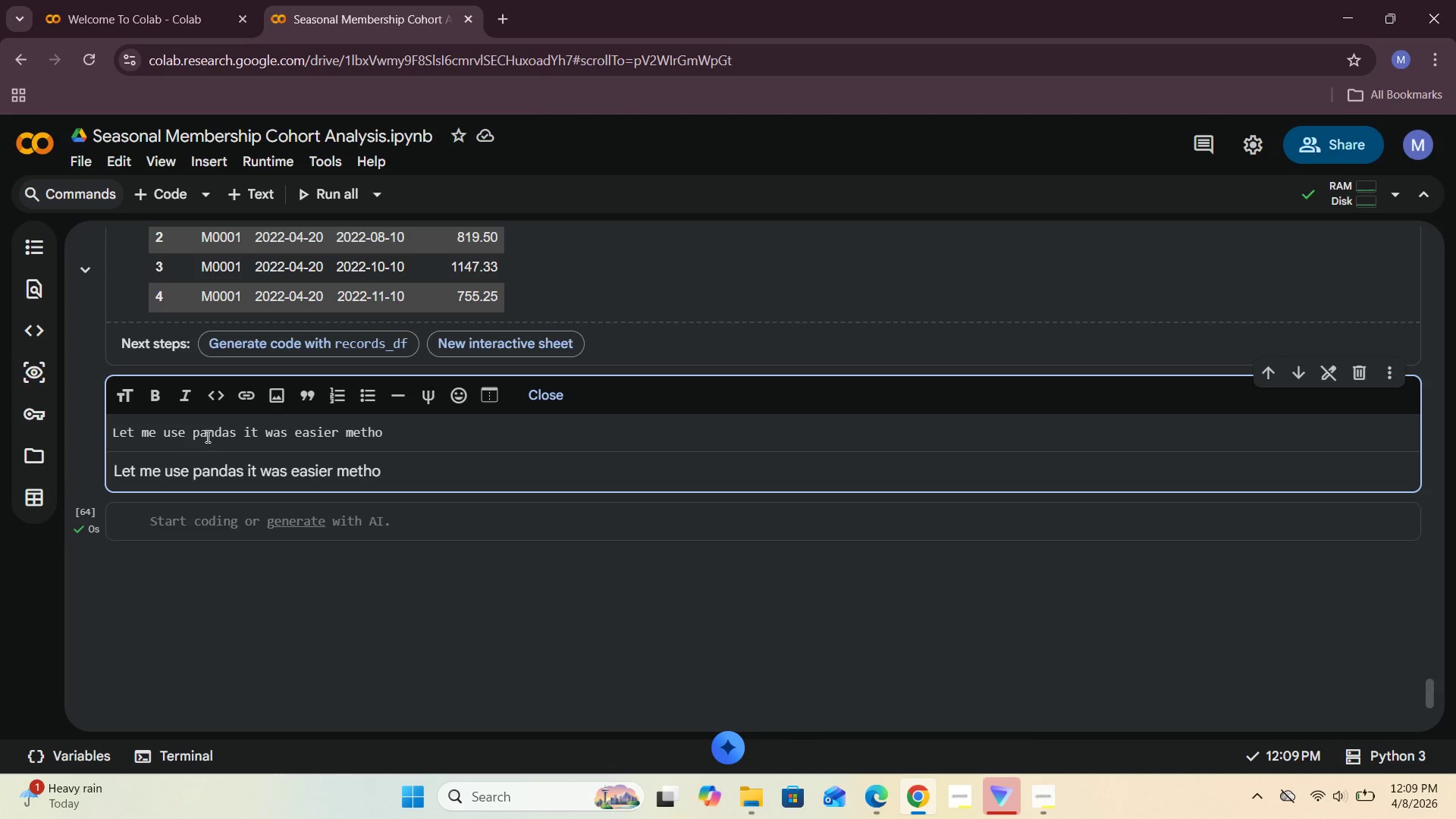 
type(d at first)
 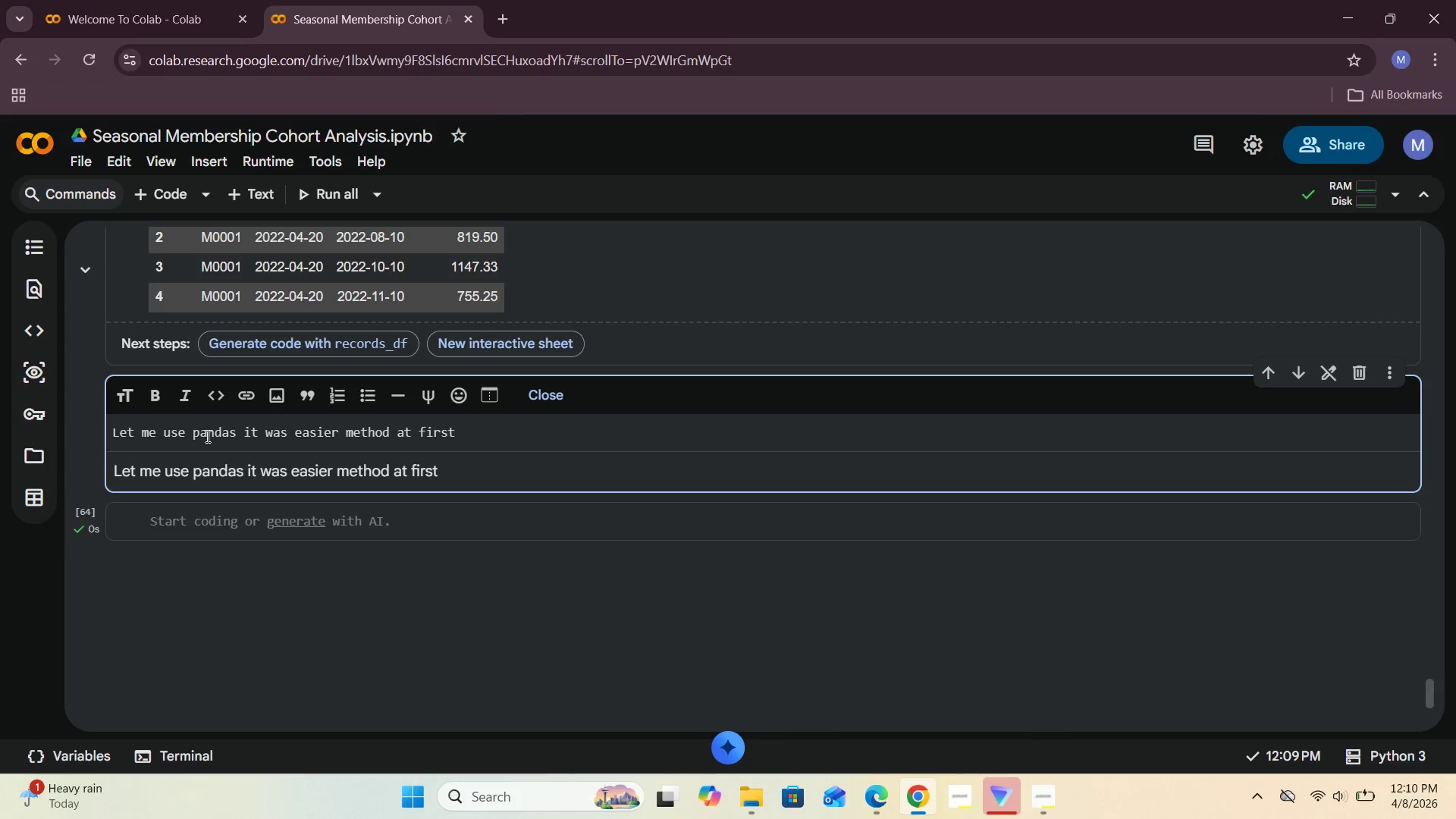 
wait(5.92)
 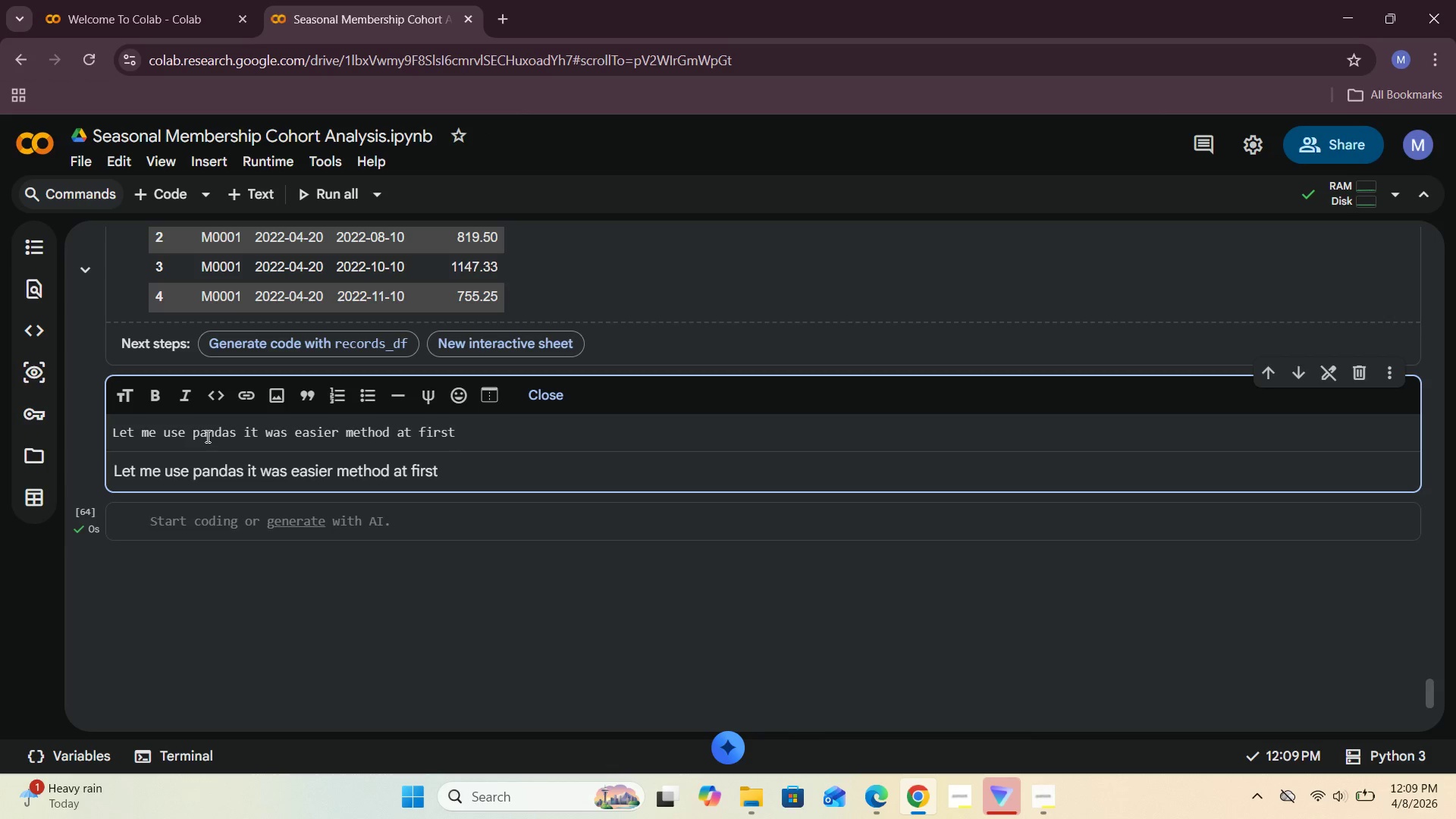 
key(Period)
 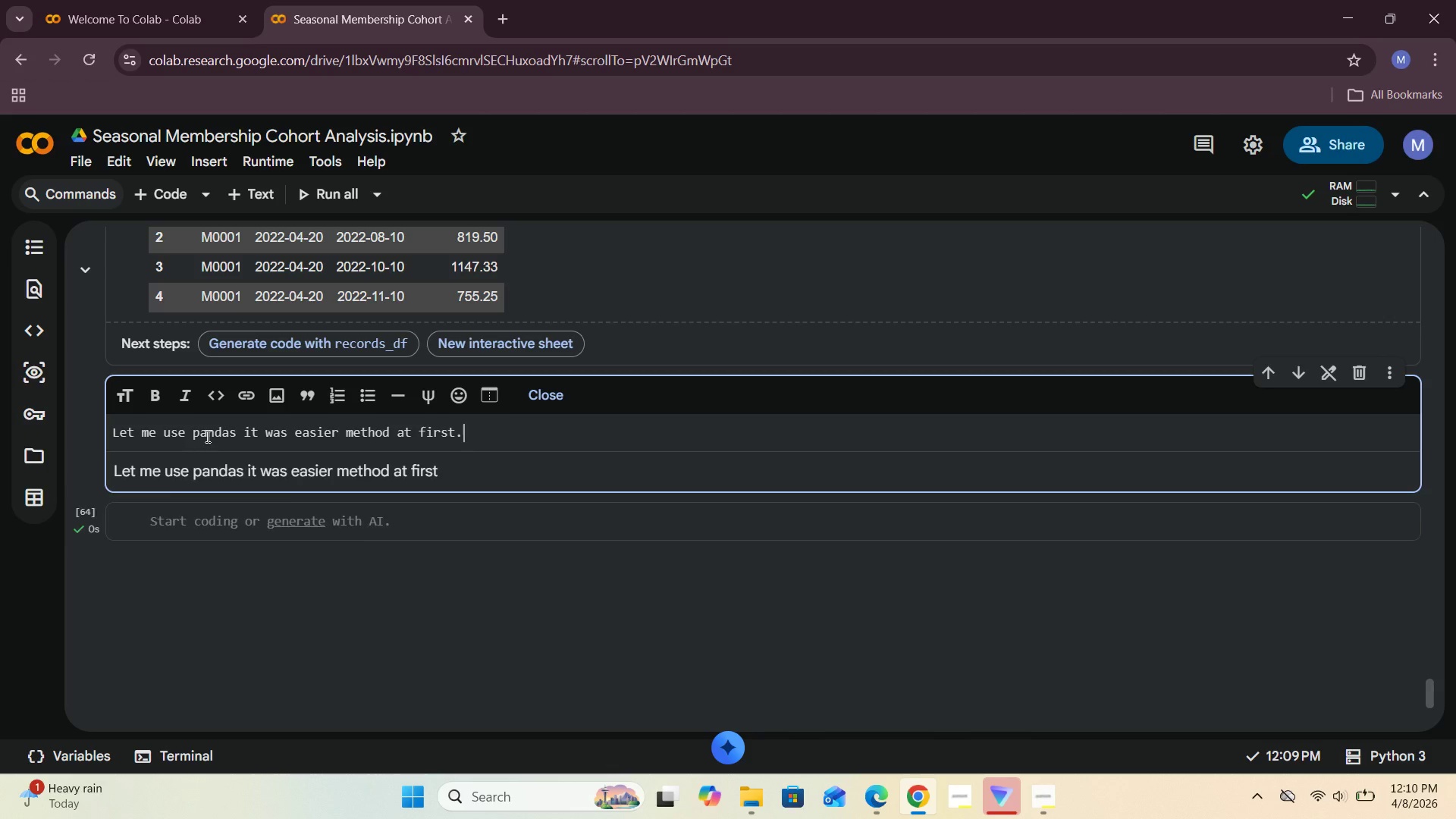 
key(Enter)
 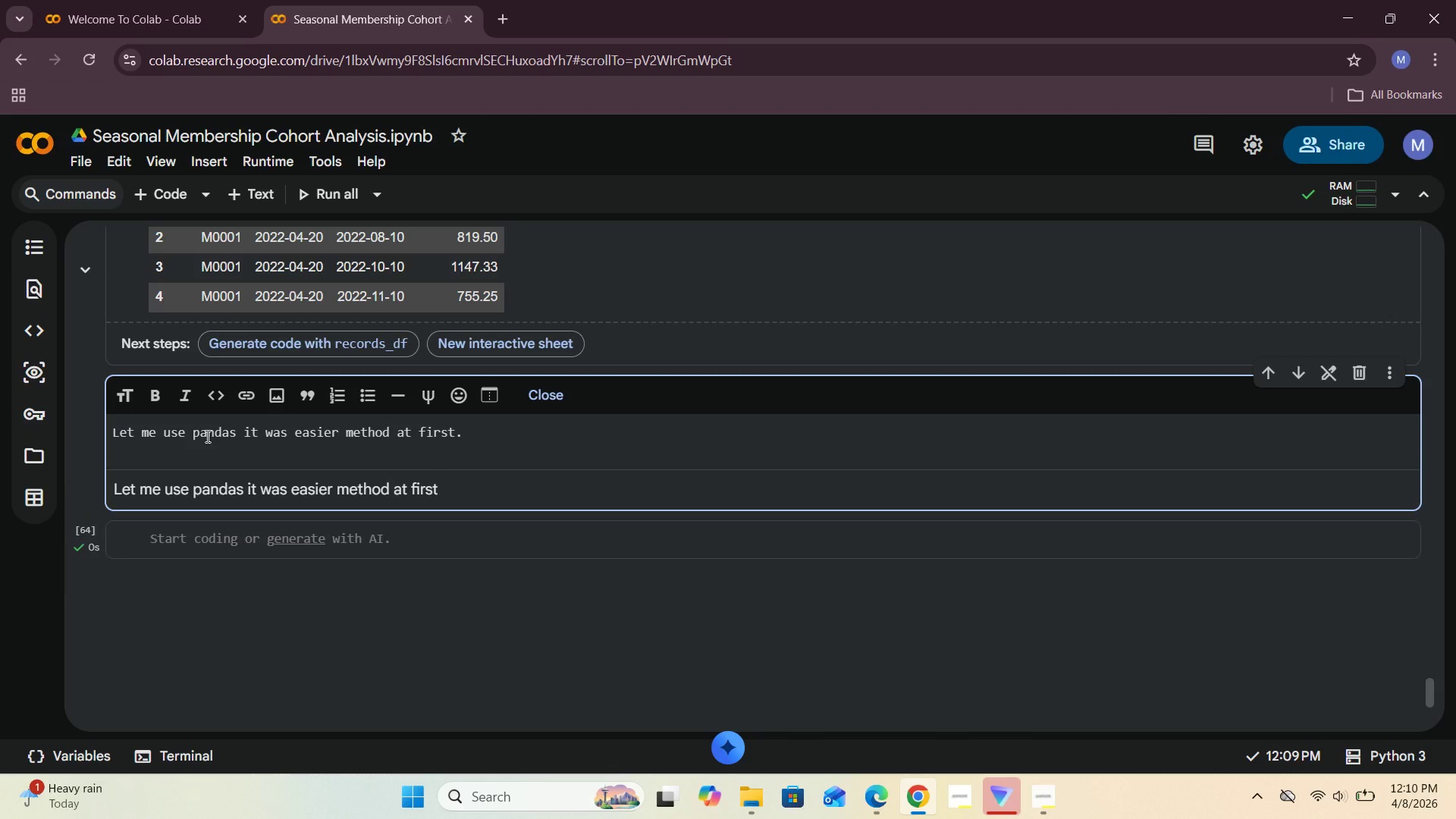 
key(Backspace)
type( I WRING )
key(Backspace)
key(Backspace)
key(Backspace)
key(Backspace)
key(Backspace)
key(Backspace)
type(wromg )
key(Backspace)
key(Backspace)
key(Backspace)
type(mg )
key(Backspace)
key(Backspace)
key(Backspace)
type(ng ro try sql , it was just out ou)
key(Backspace)
type(f love nit )
key(Backspace)
key(Backspace)
key(Backspace)
key(Backspace)
type( not efficient wat)
key(Backspace)
type(y)
 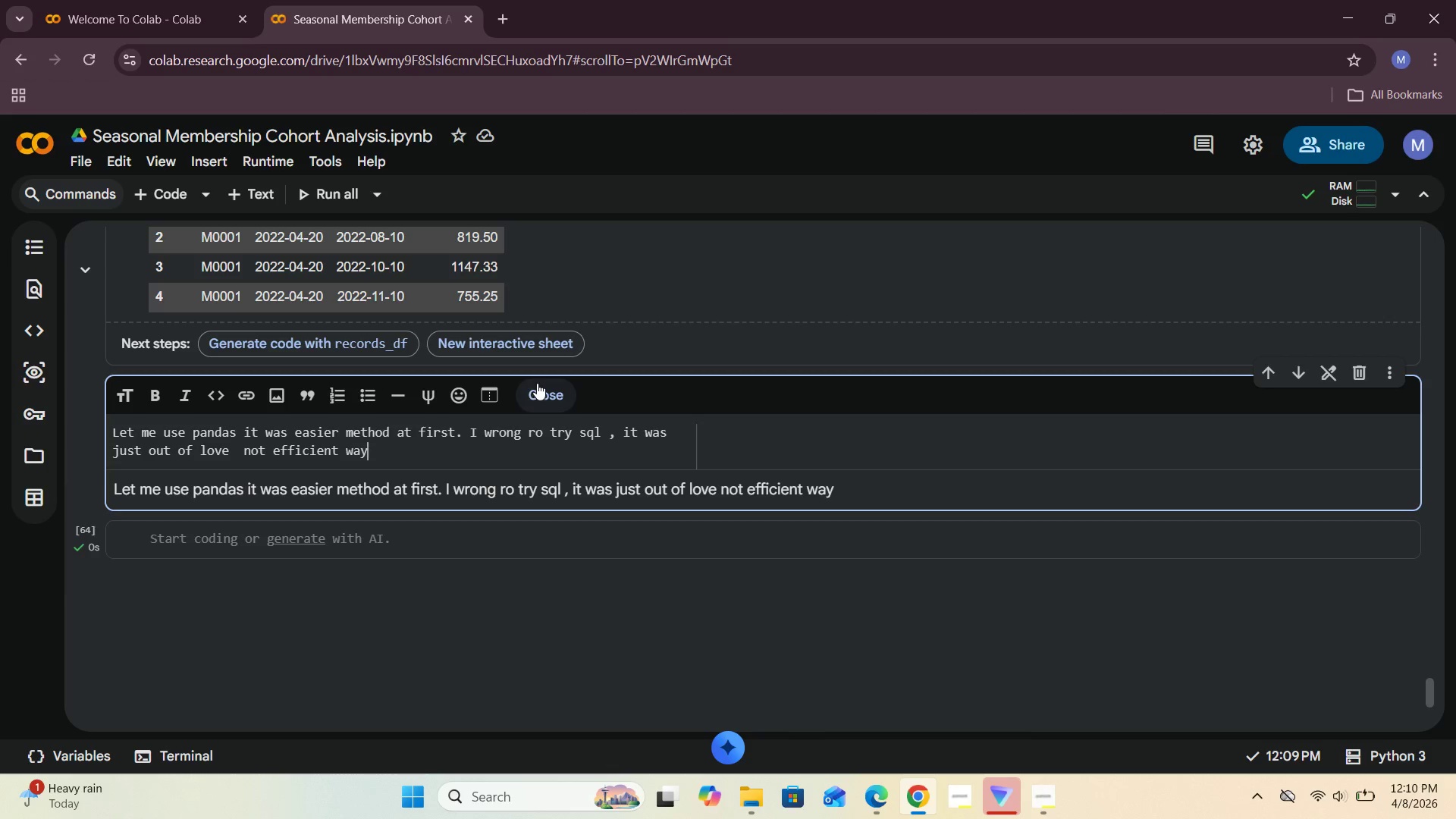 
left_click([537, 384])
 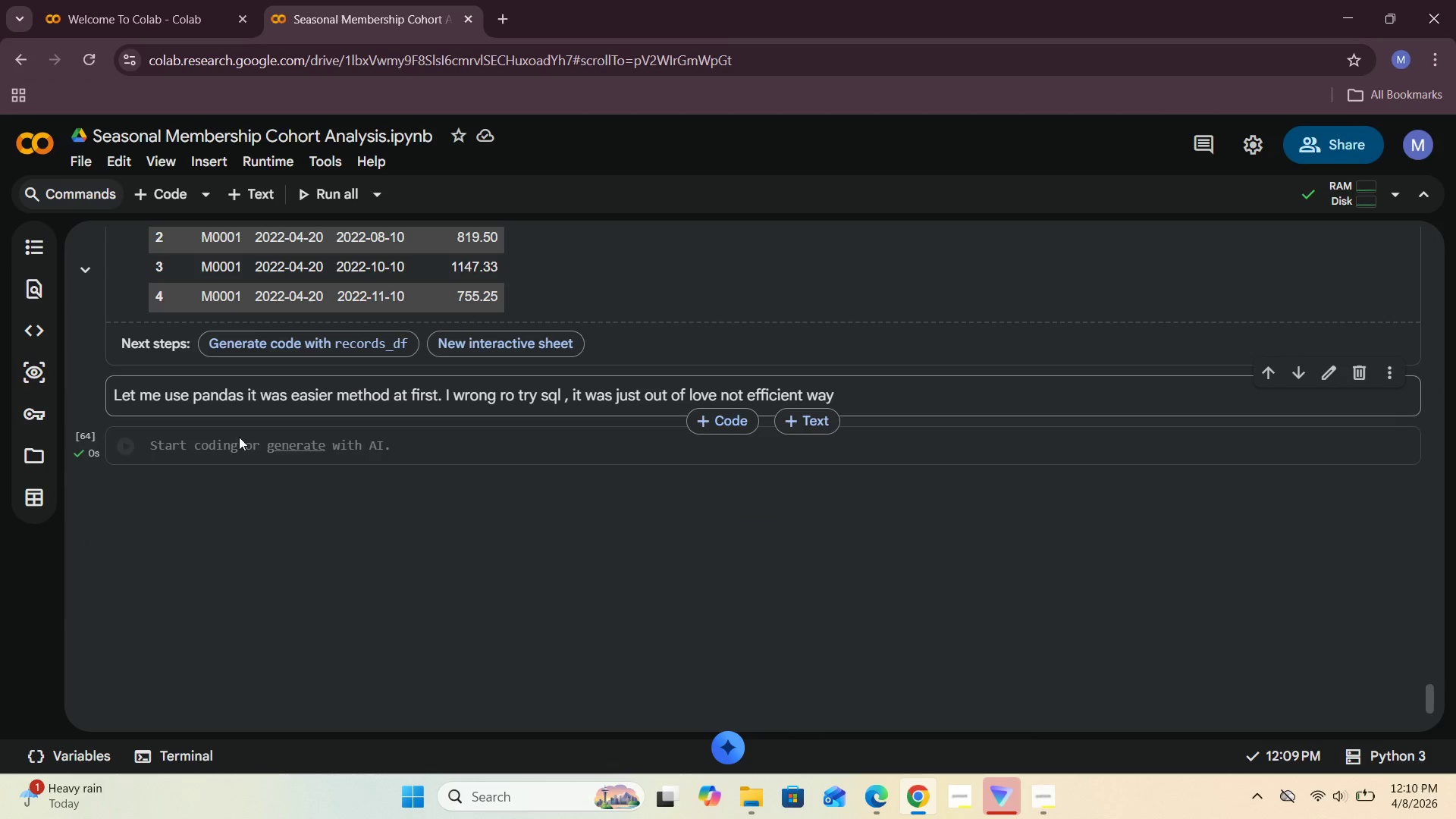 
left_click([231, 441])
 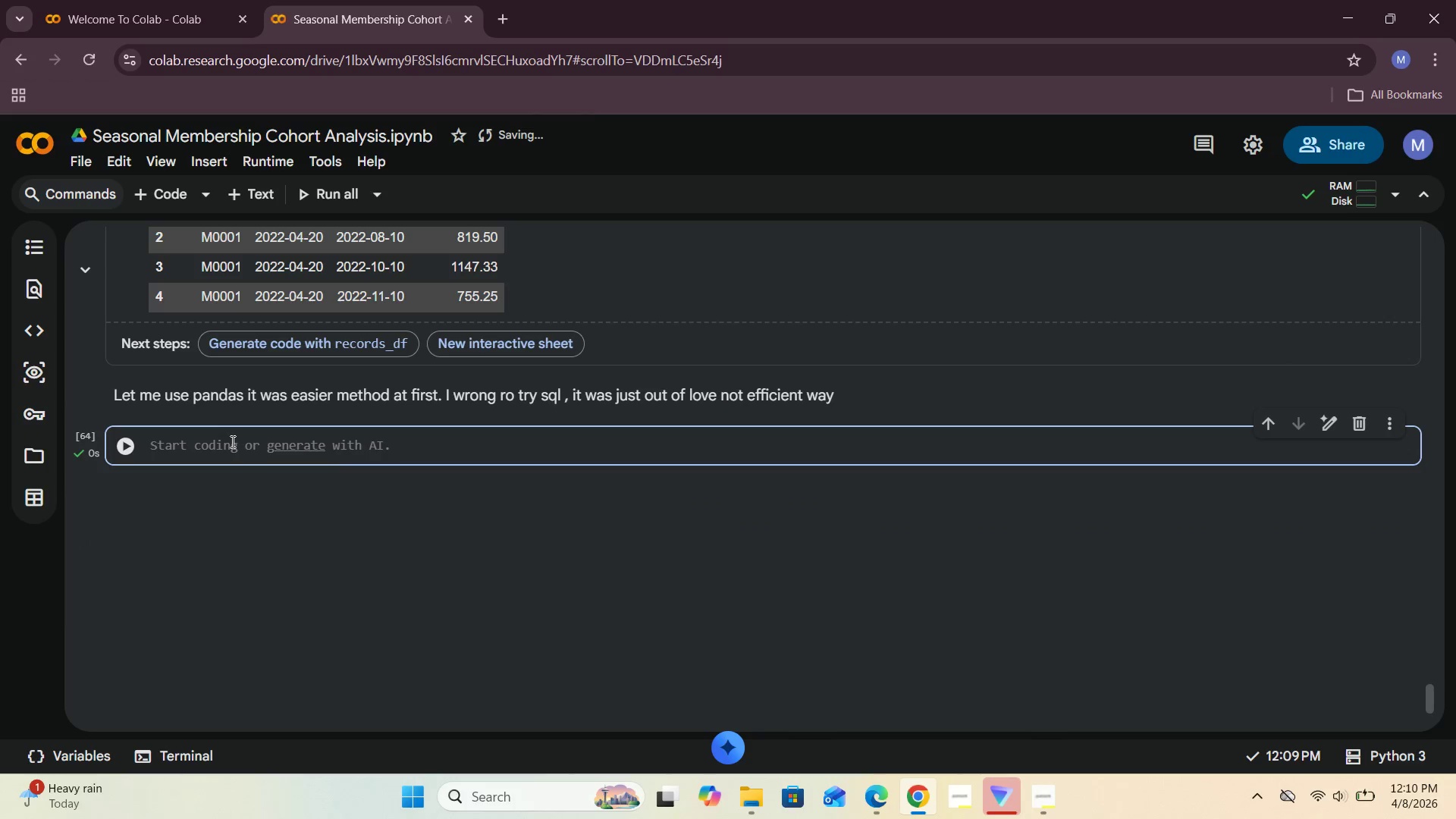 
wait(7.59)
 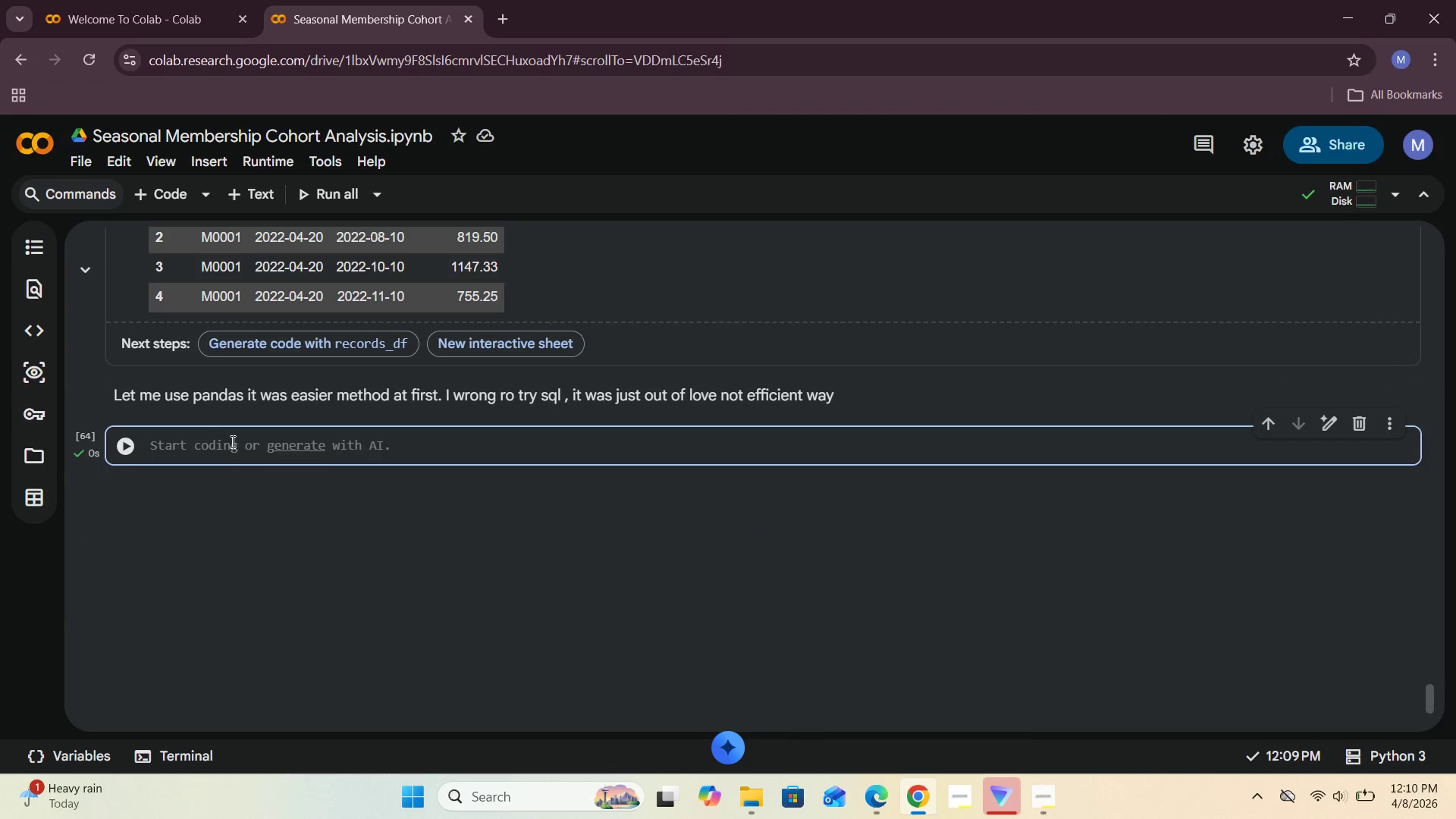 
left_click([1051, 812])
 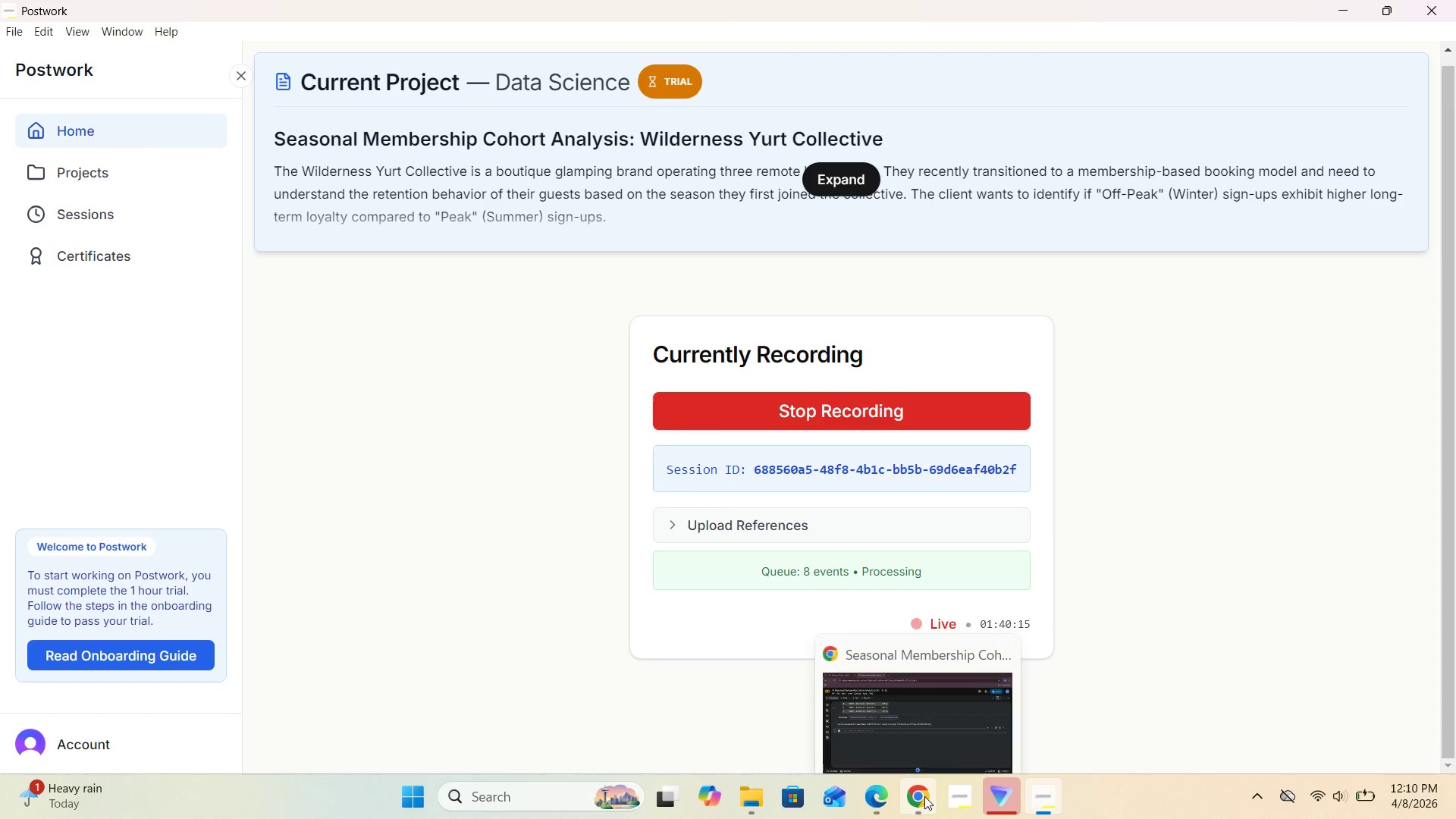 
left_click([918, 723])
 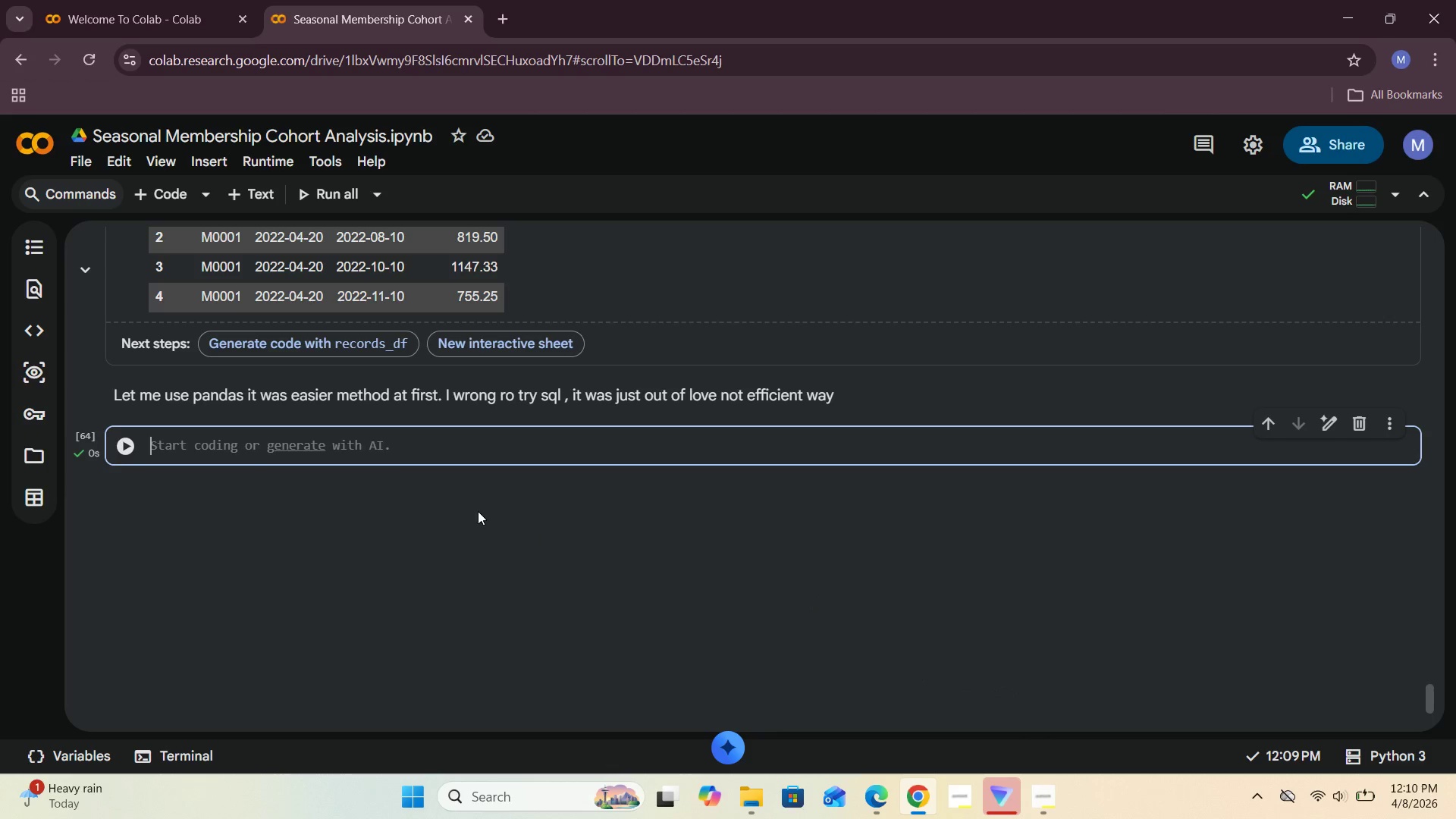 
left_click([205, 444])
 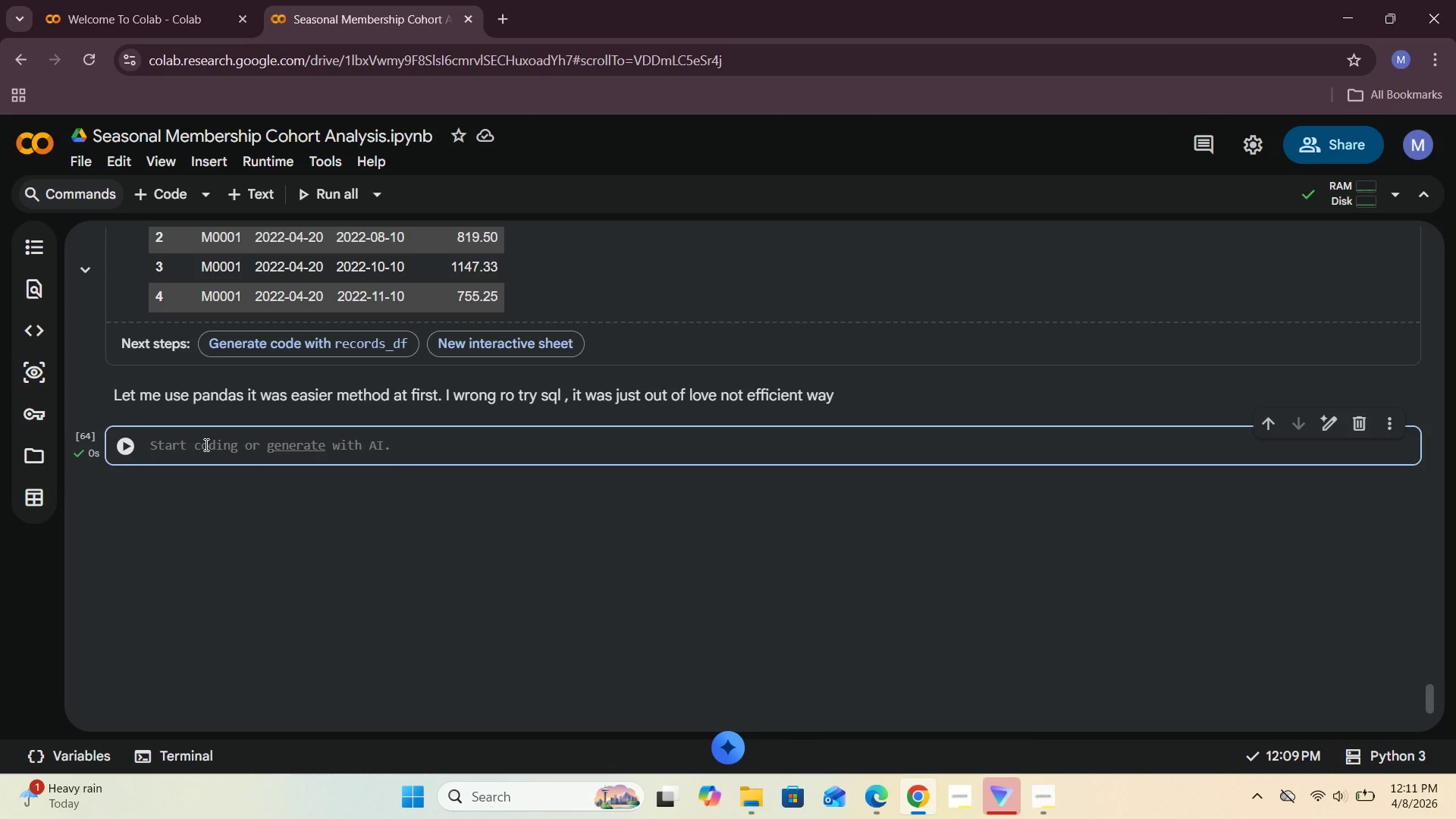 
wait(56.53)
 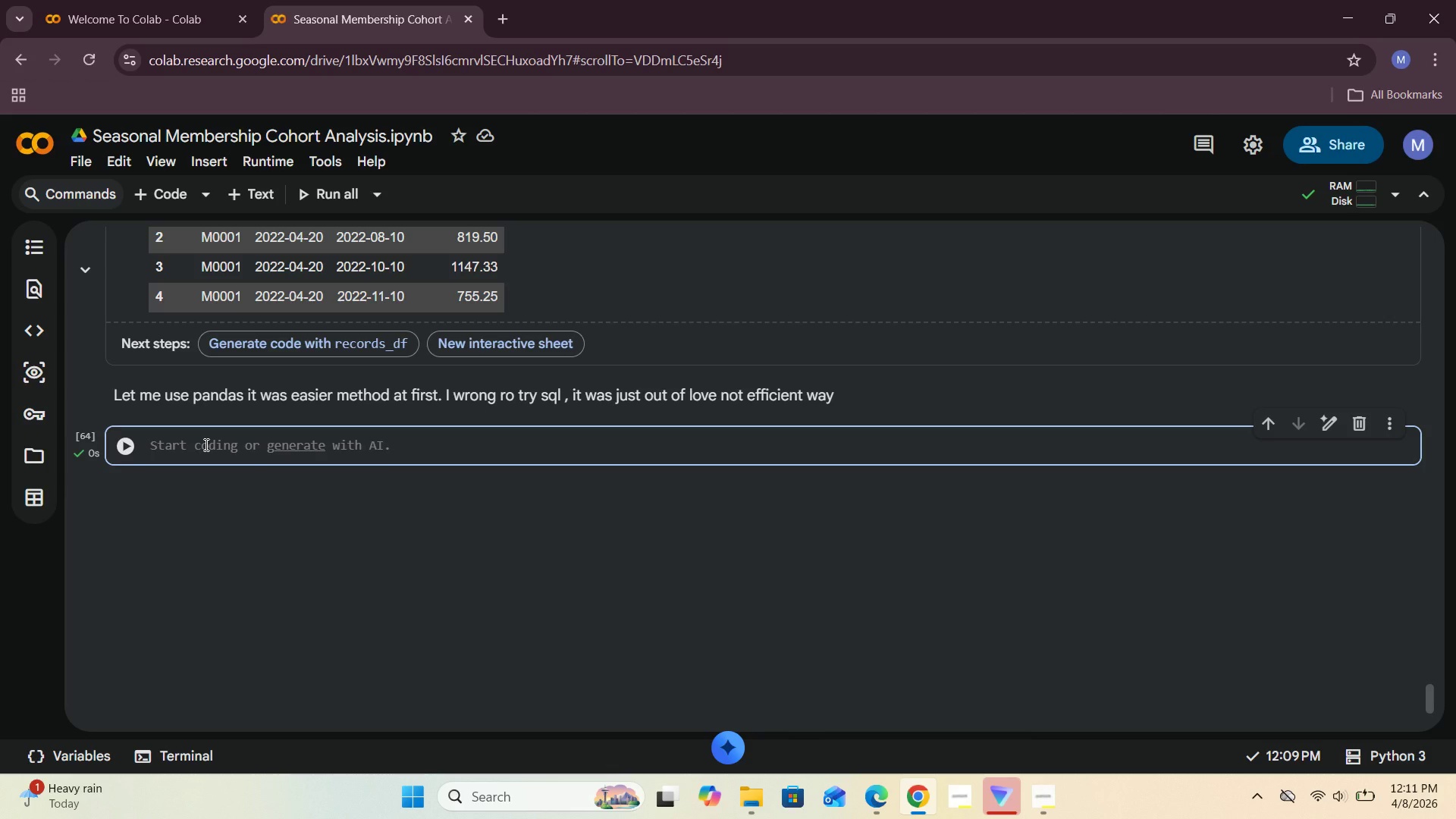 
left_click([176, 441])
 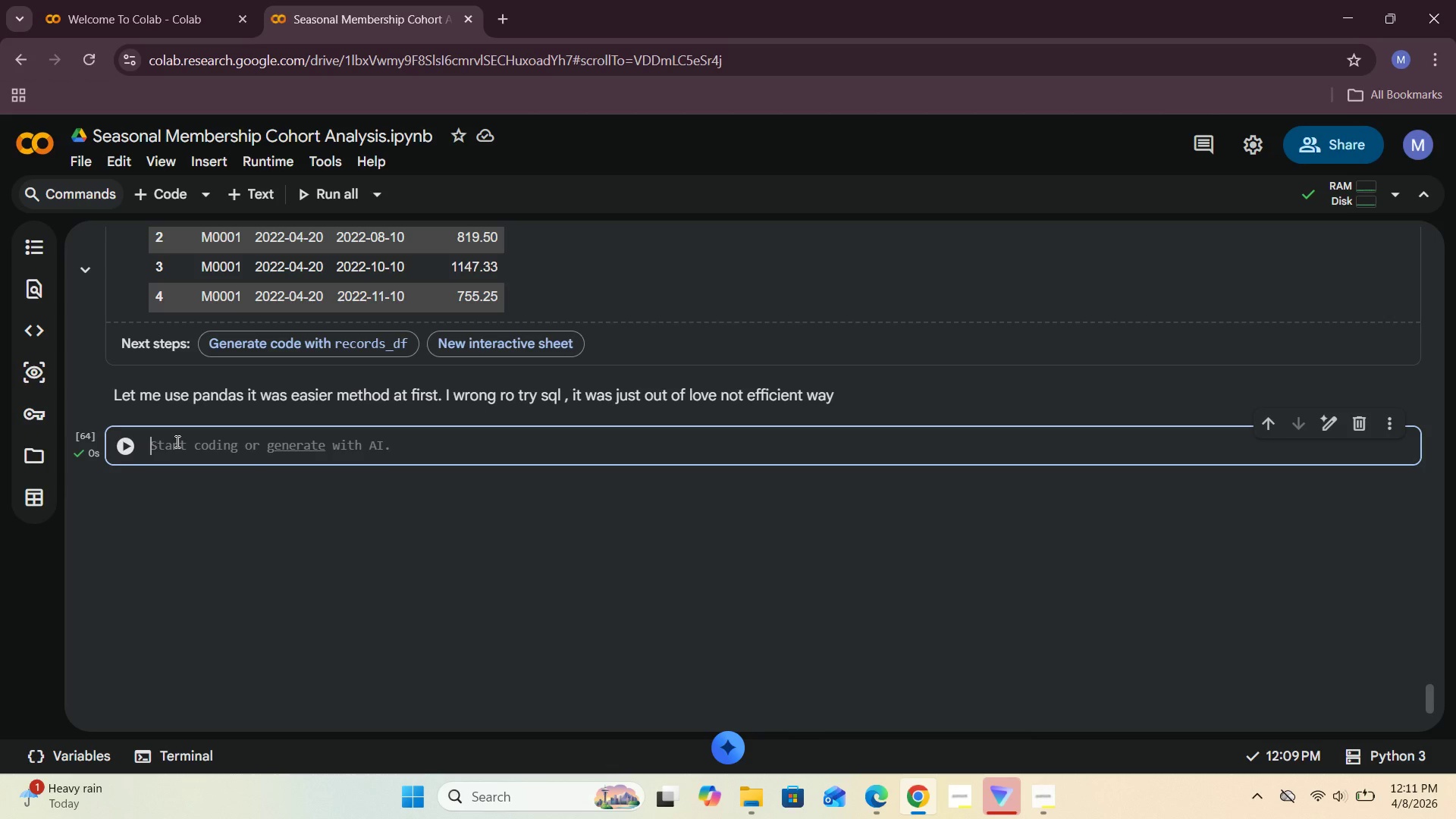 
type(fir)
key(Backspace)
key(Backspace)
type(irst_stay -)
key(Backspace)
type(= (recor)
key(Backspace)
key(Backspace)
type(ords_df)
 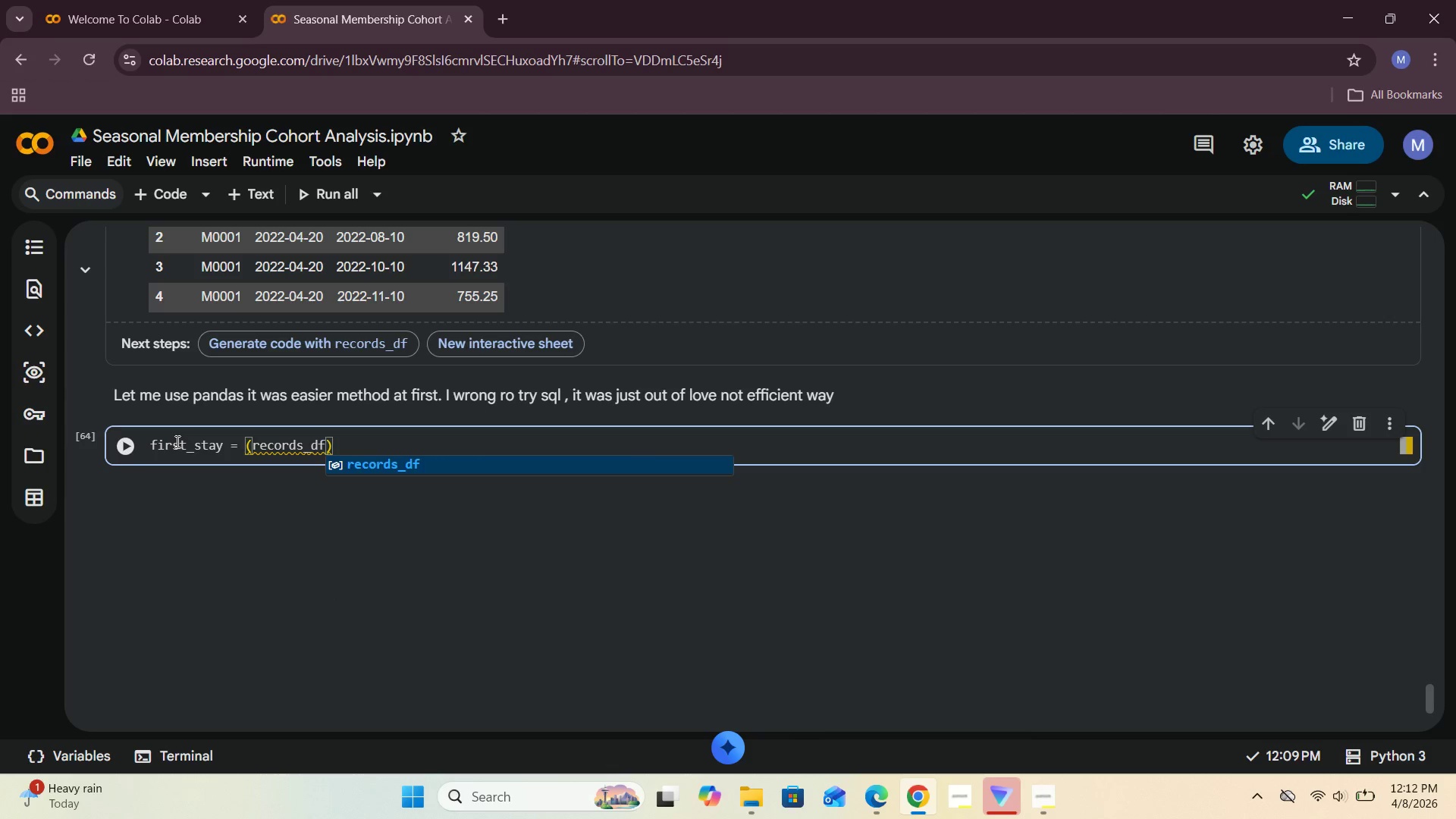 
wait(9.06)
 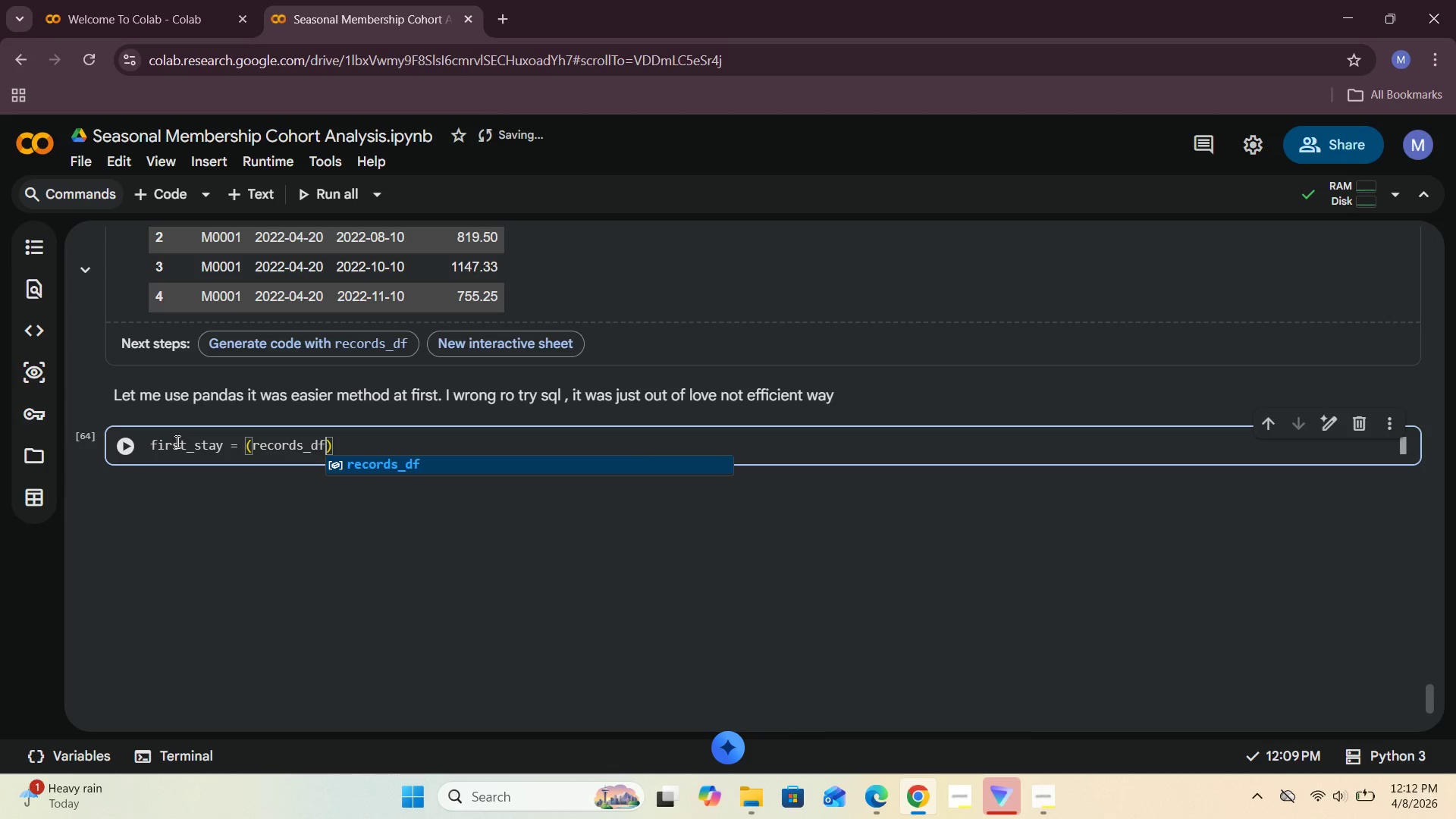 
type(.groupby('Member_ID)
 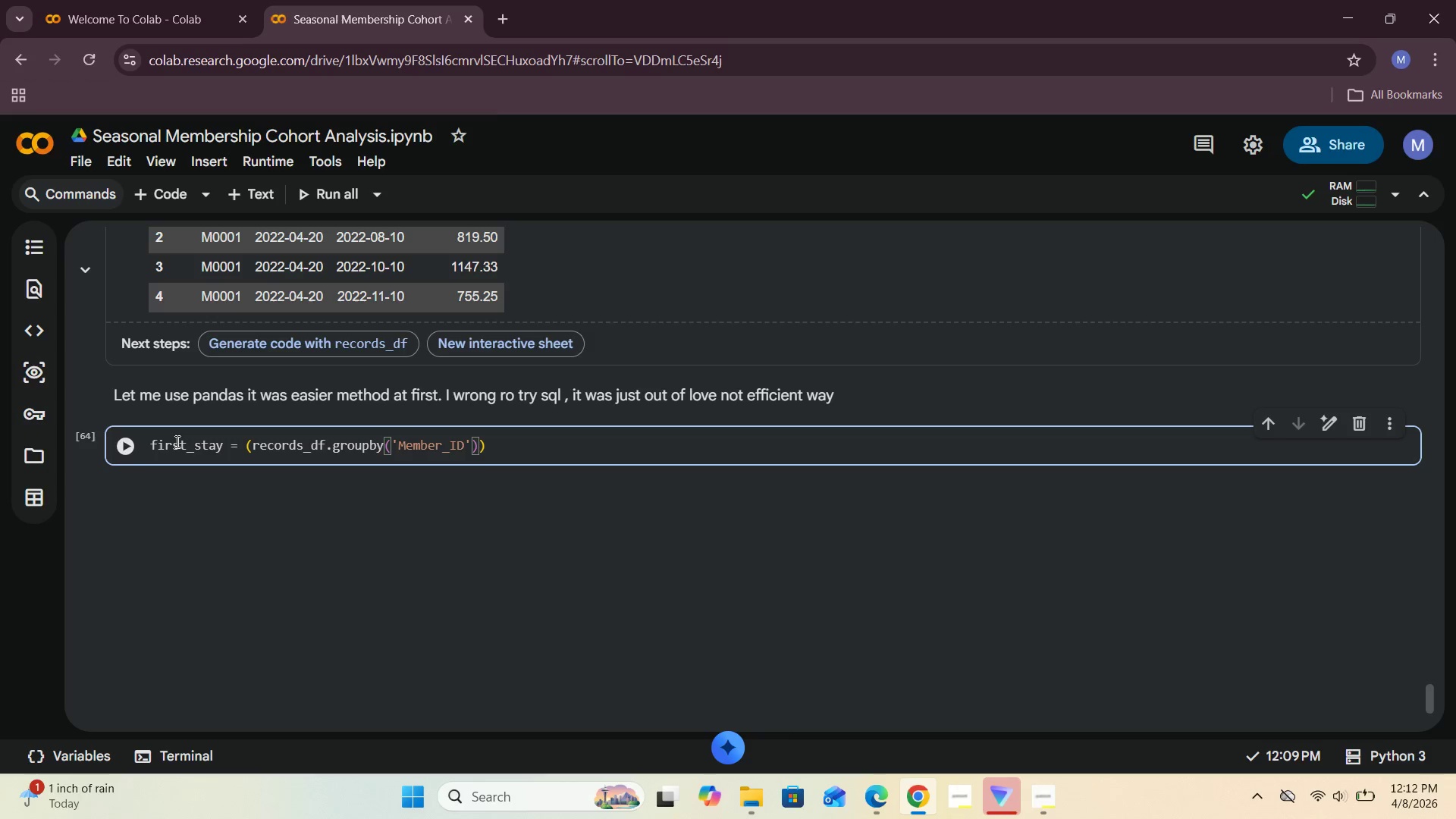 
wait(5.48)
 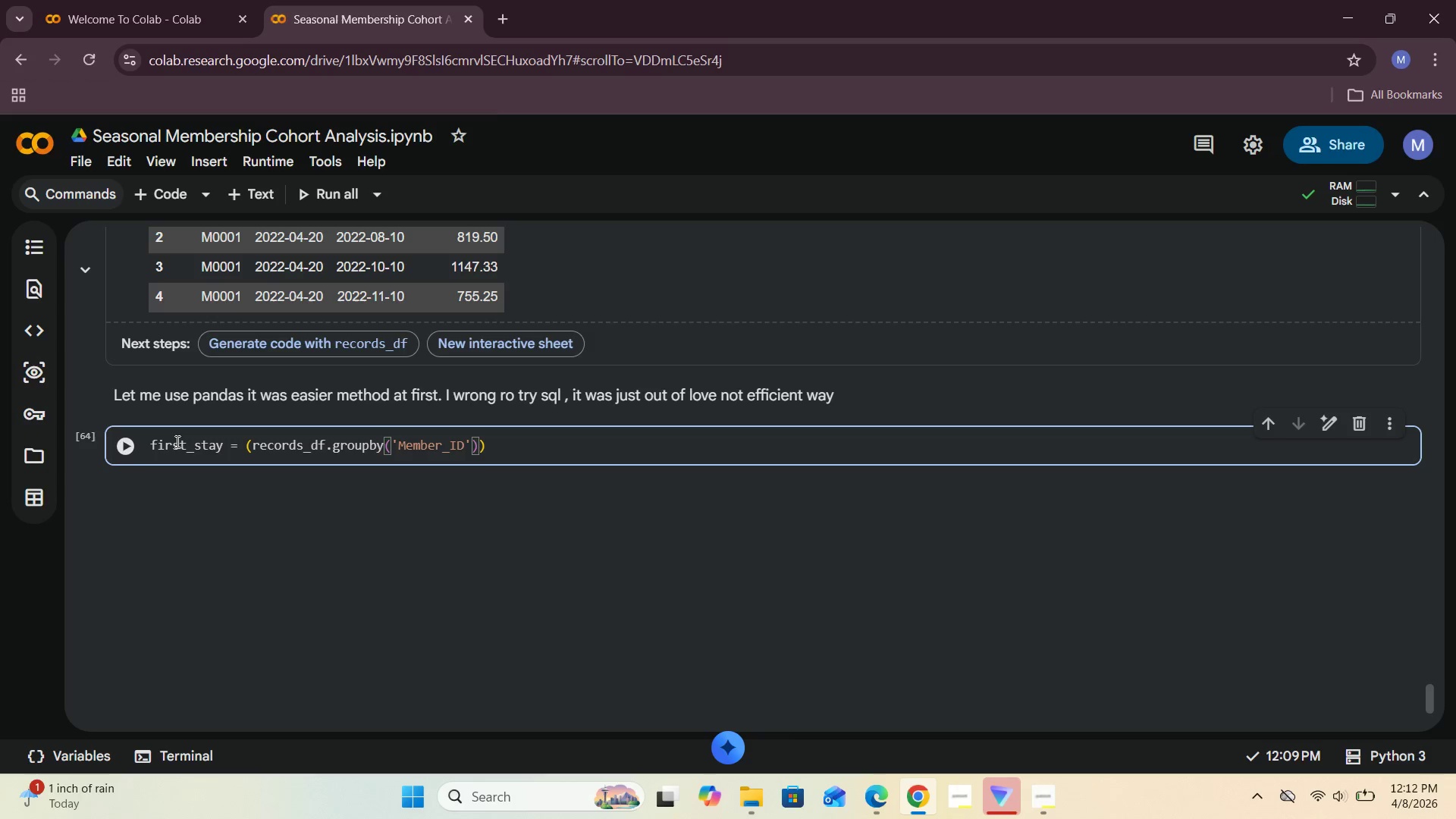 
left_click([480, 448])
 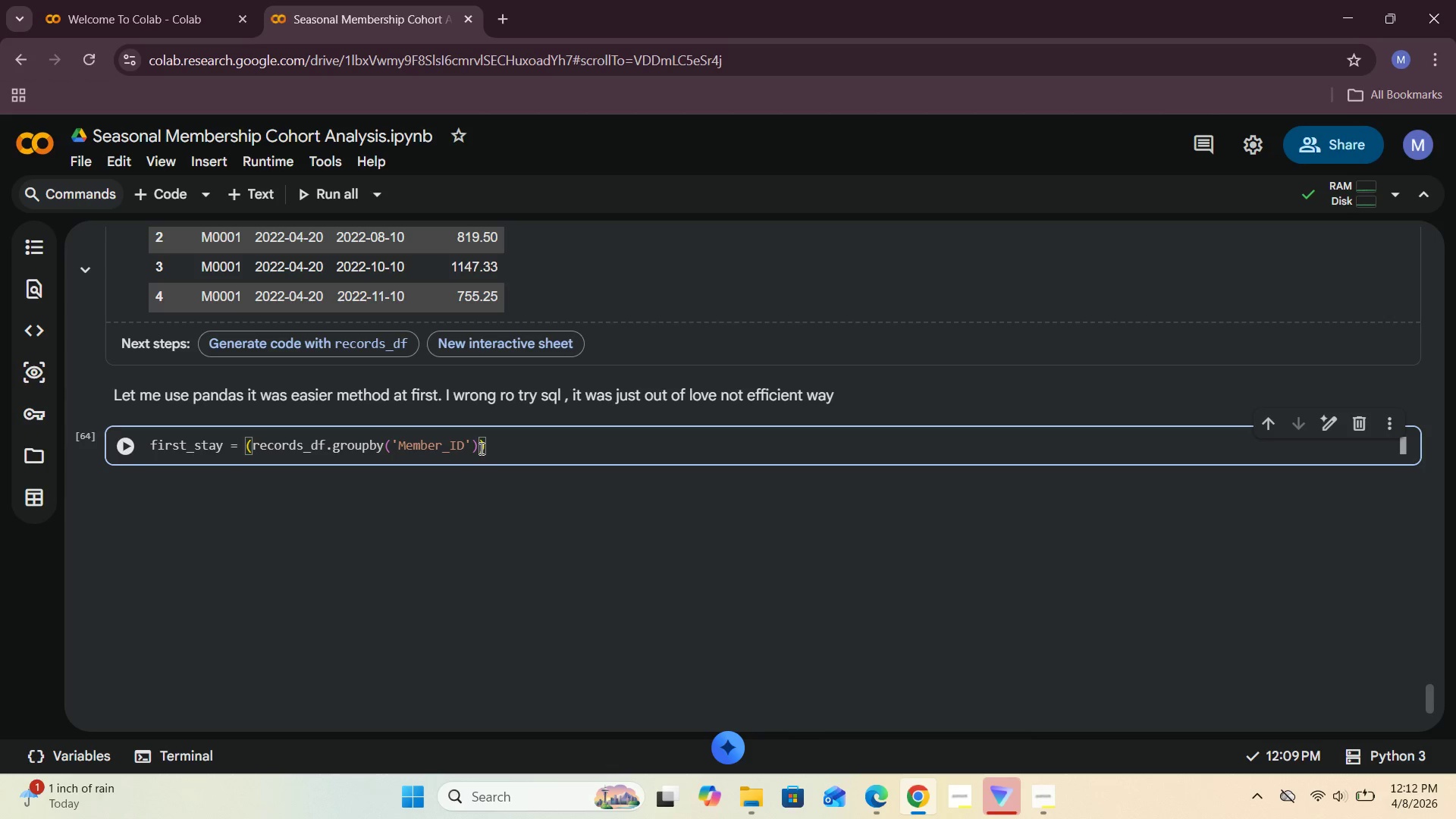 
type(['Stay_DA)
key(Backspace)
type(ate])
key(Backspace)
 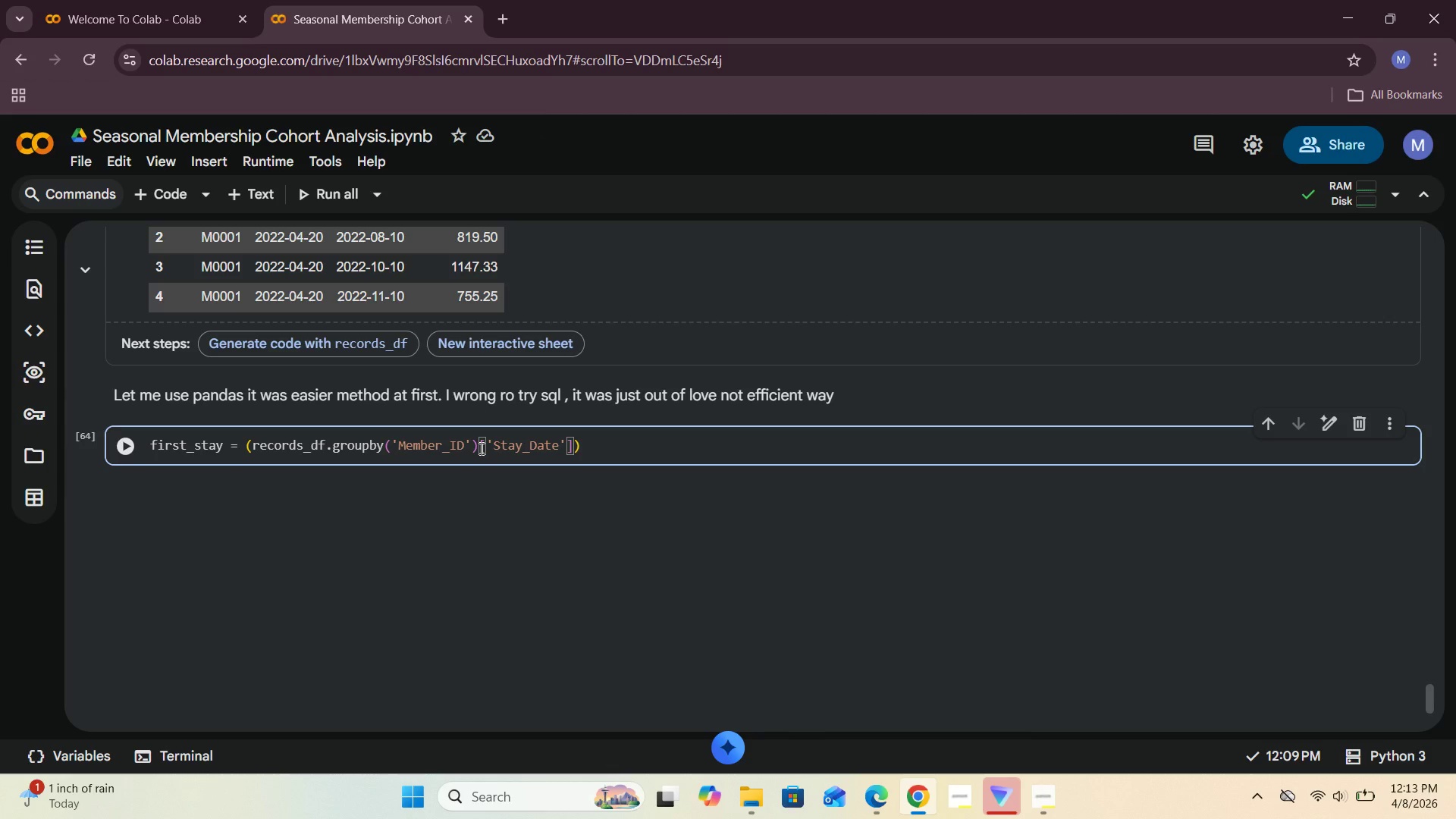 
key(ArrowRight)
 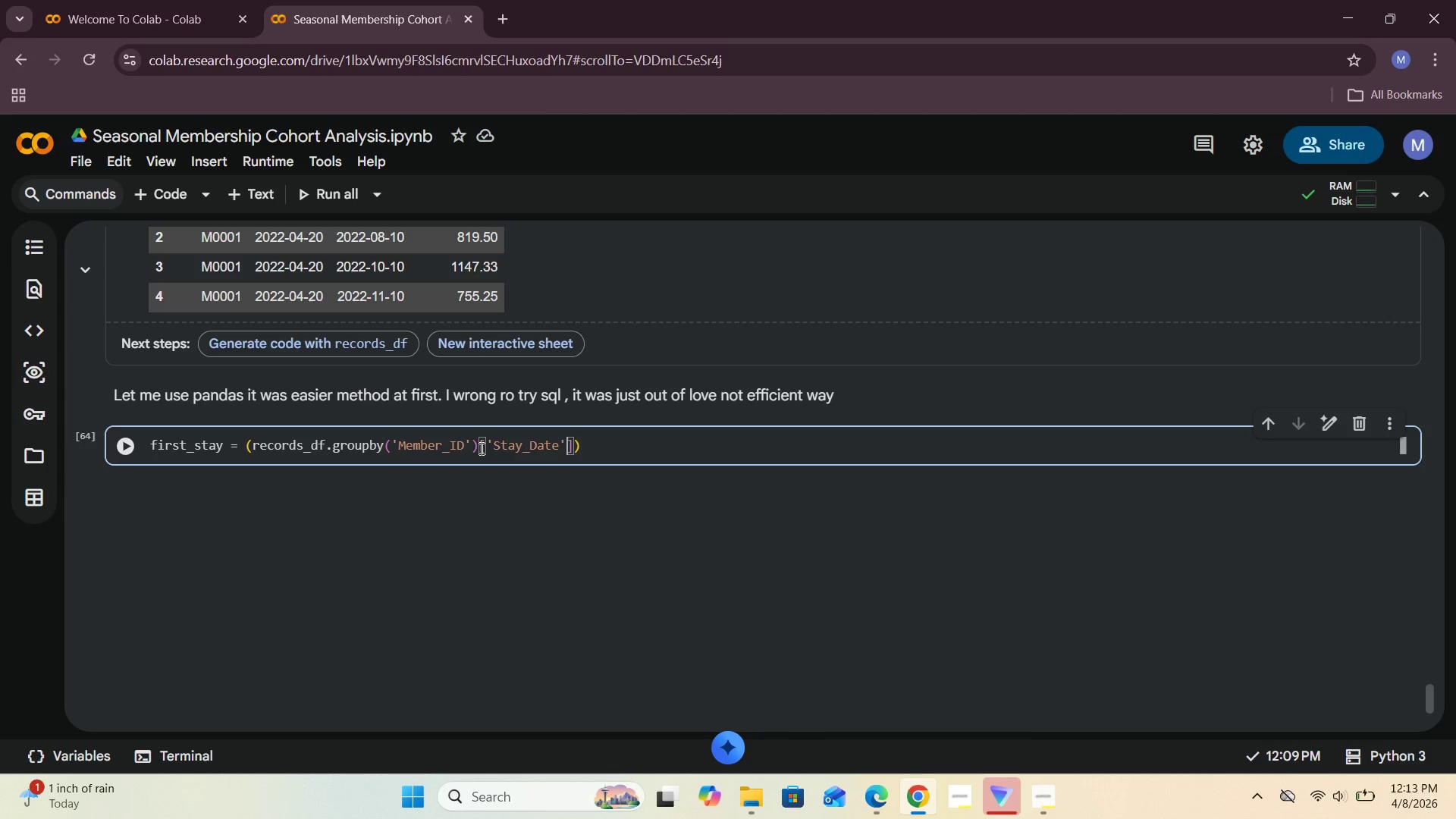 
key(ArrowRight)
 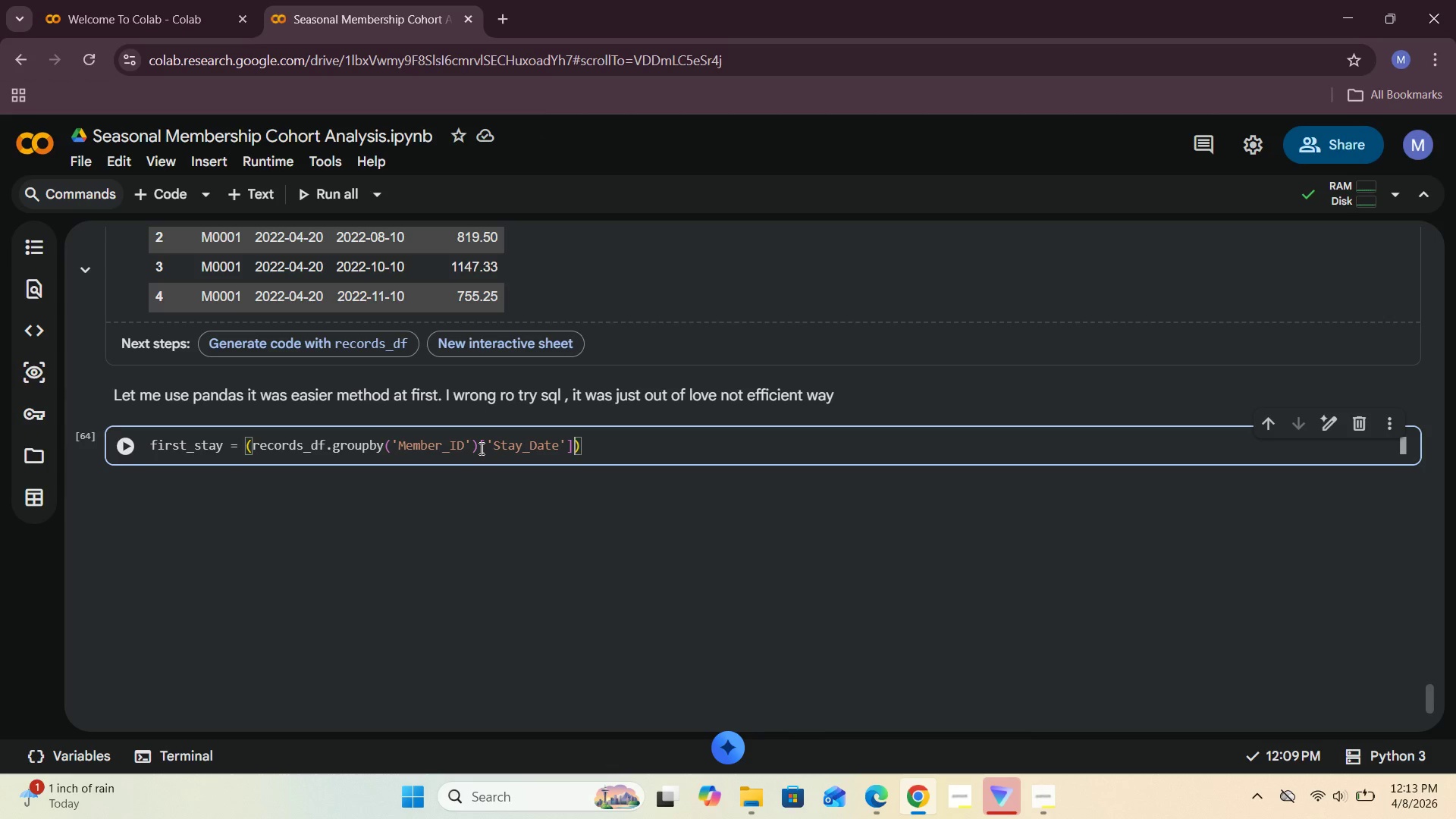 
key(ArrowRight)
 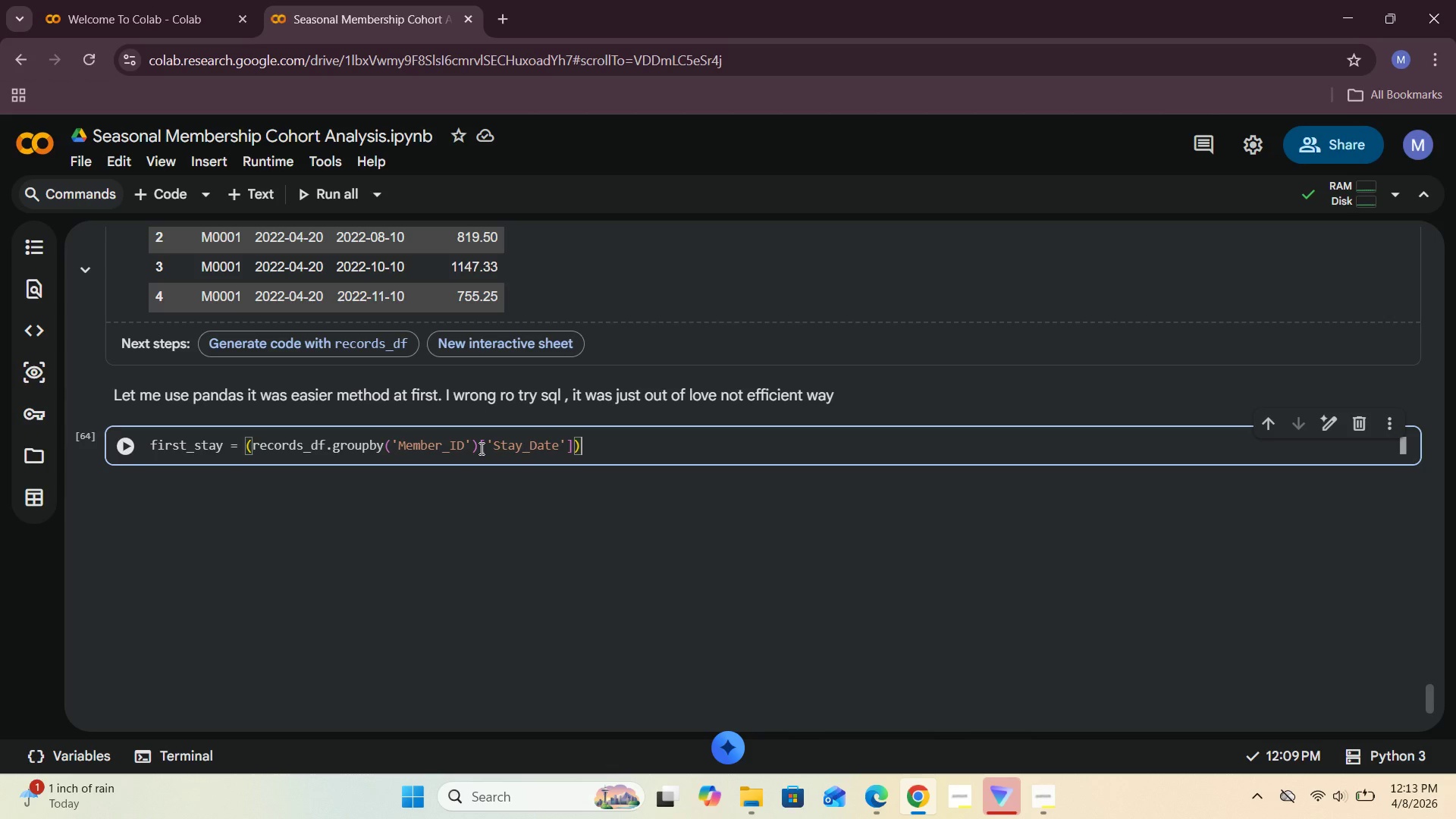 
key(ArrowLeft)
 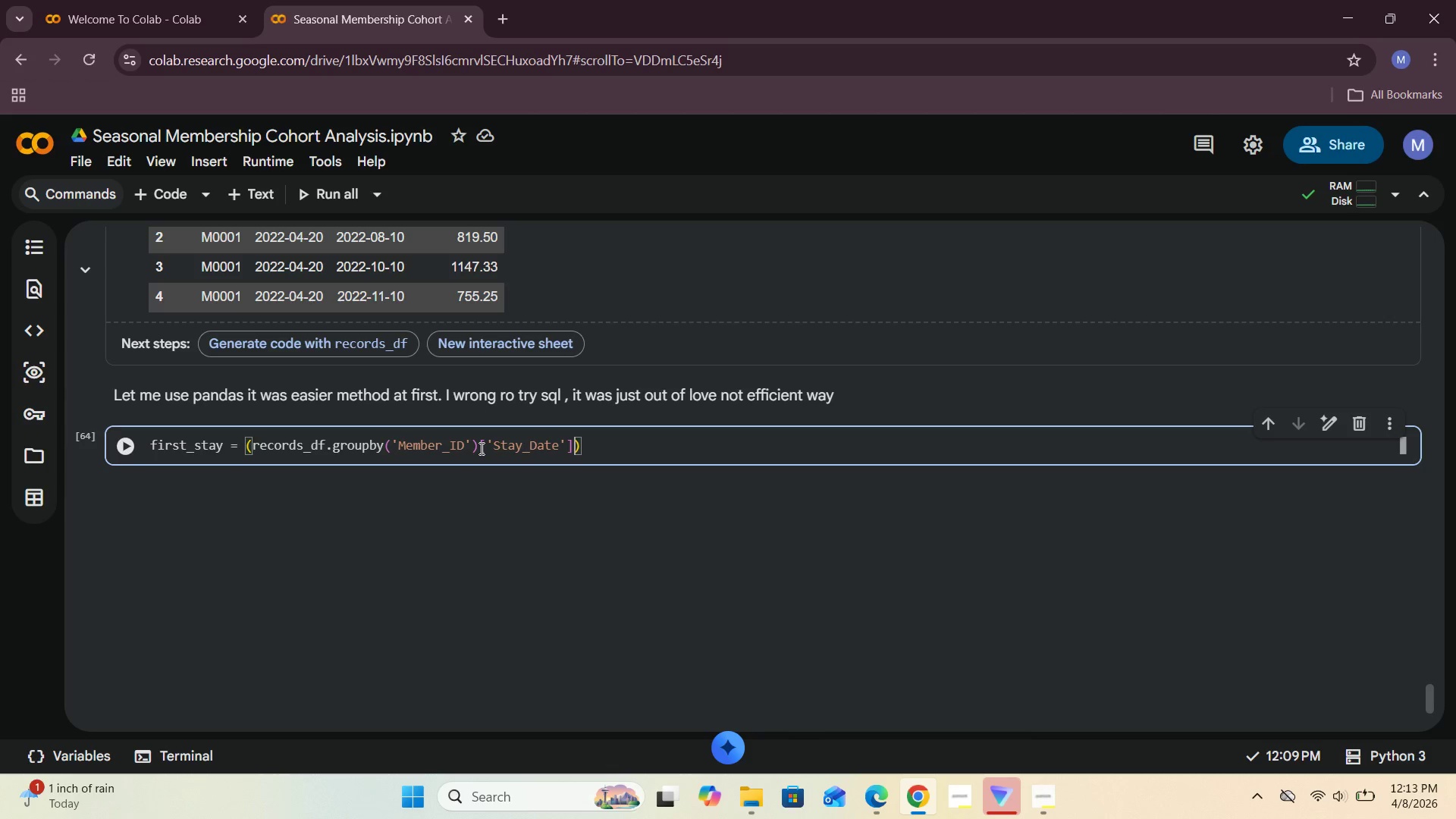 
type(.min)
 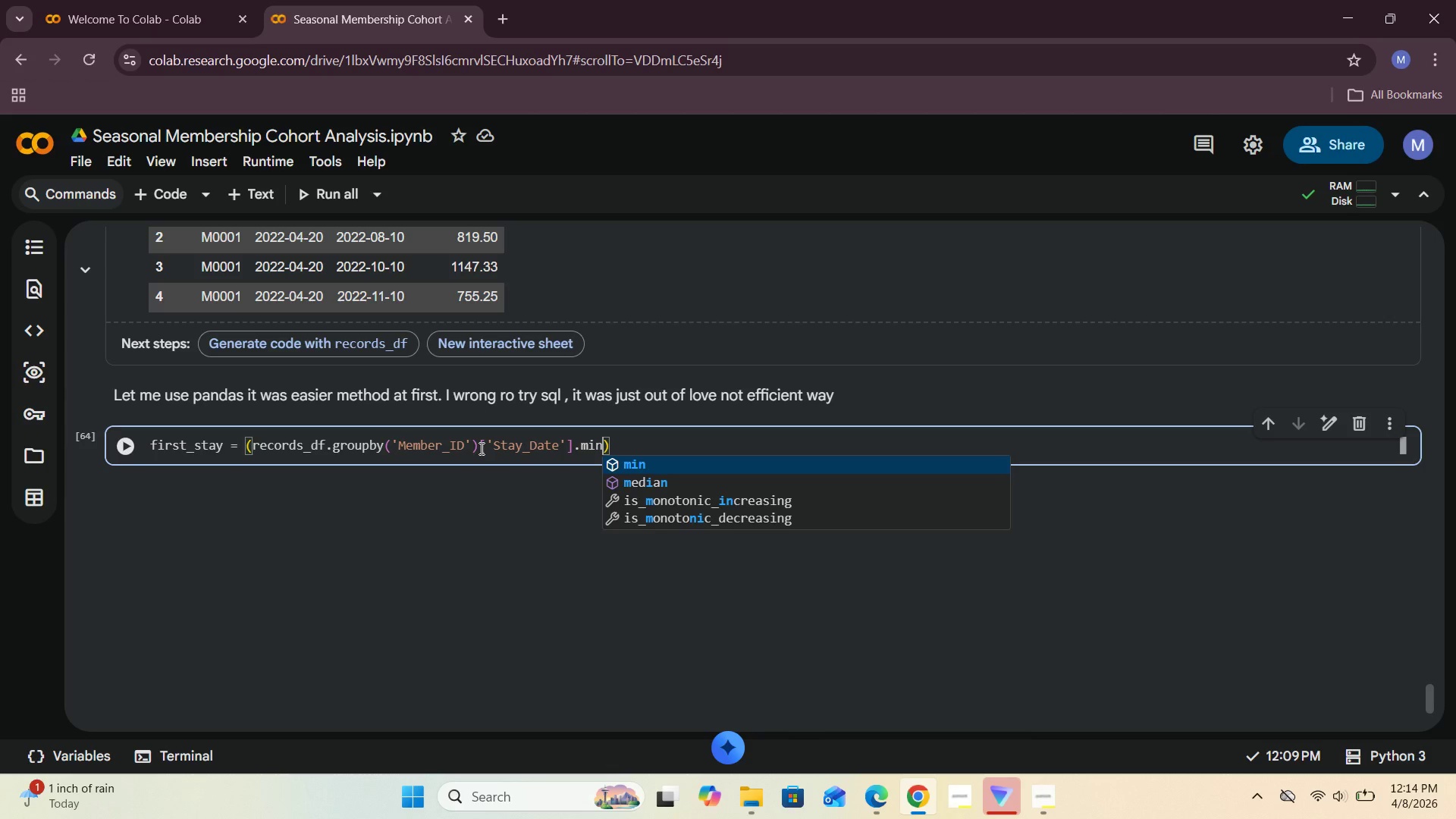 
wait(105.01)
 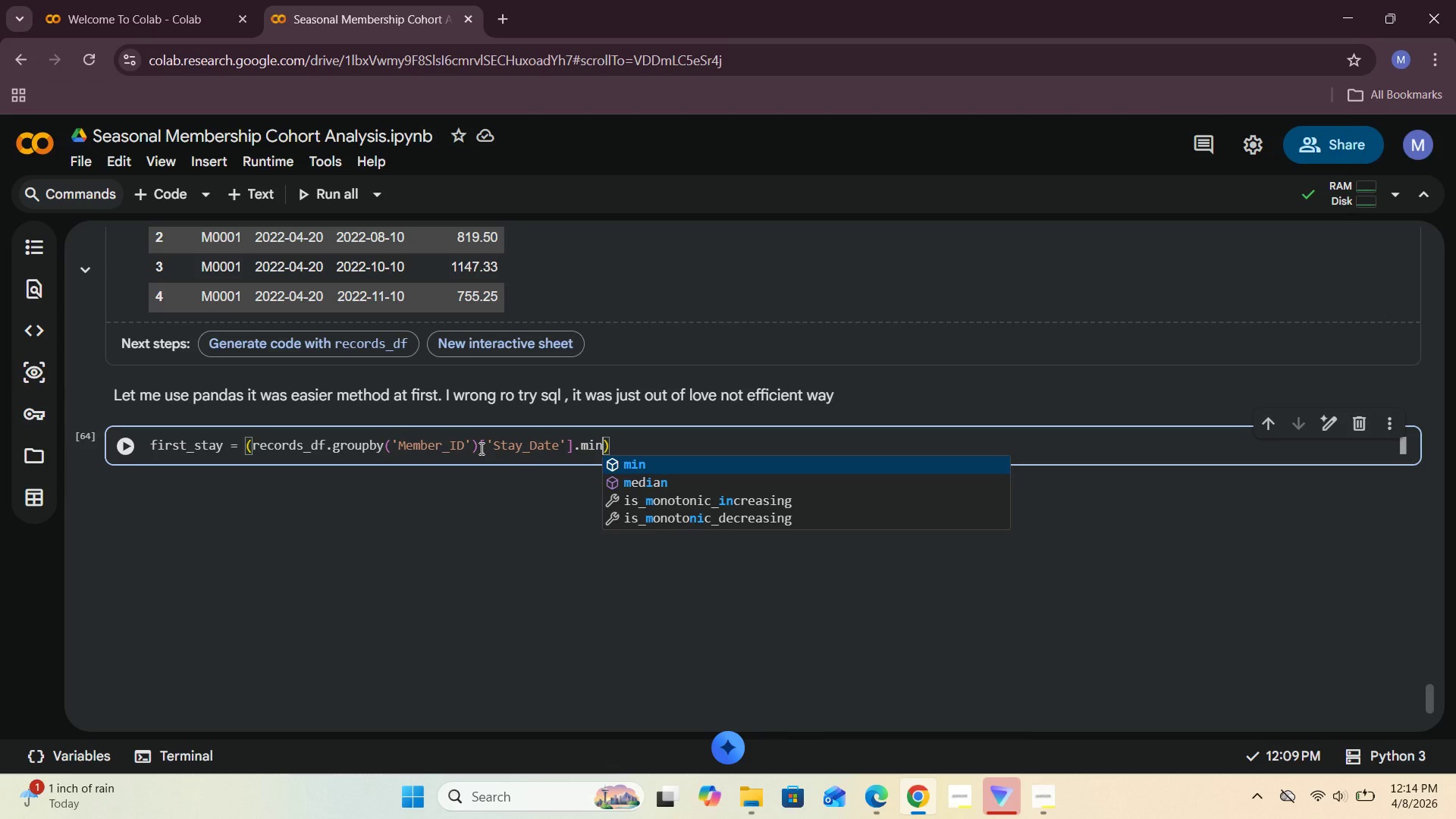 
left_click([646, 441])
 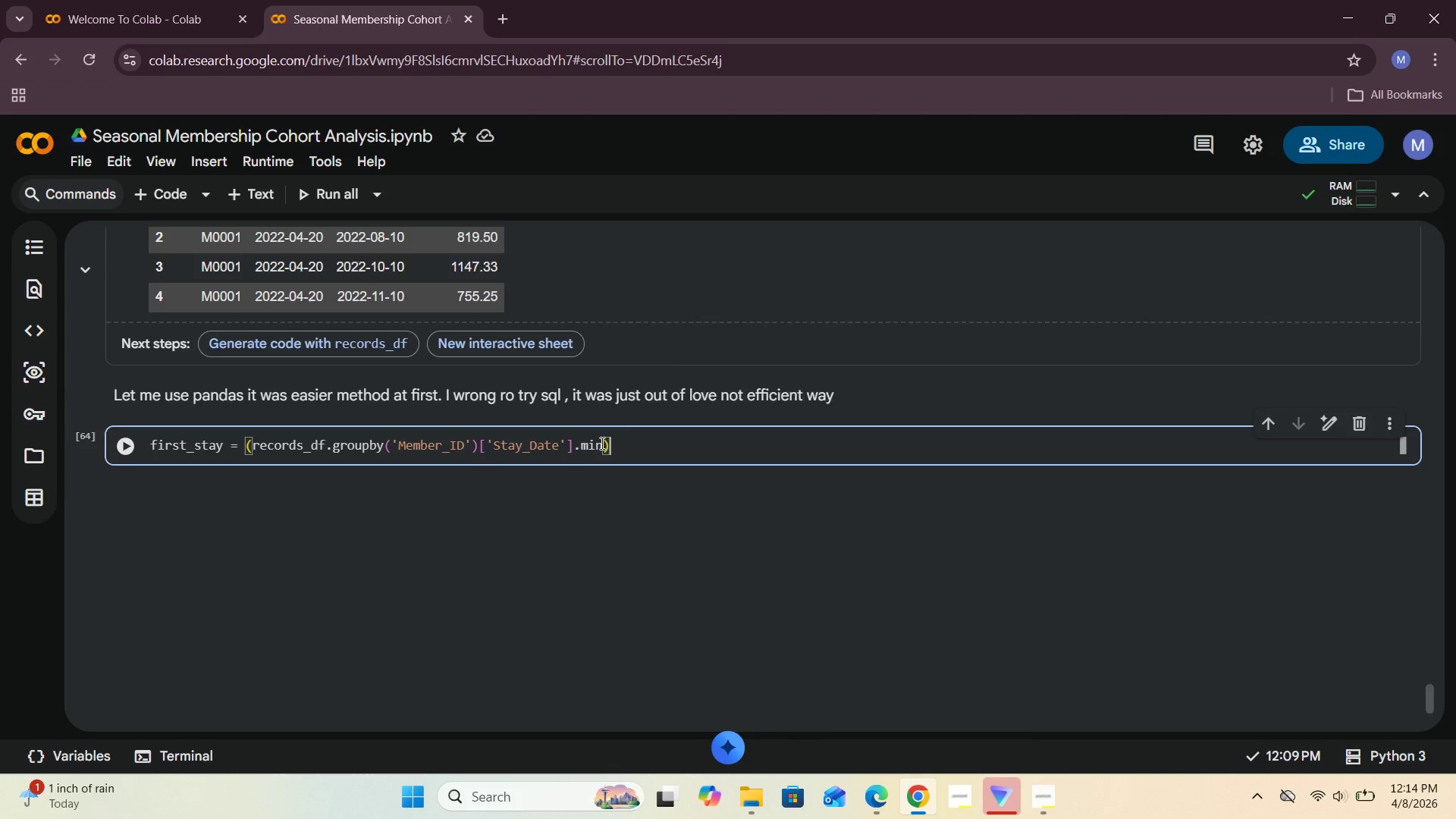 
hold_key(key=Backspace, duration=1.52)
 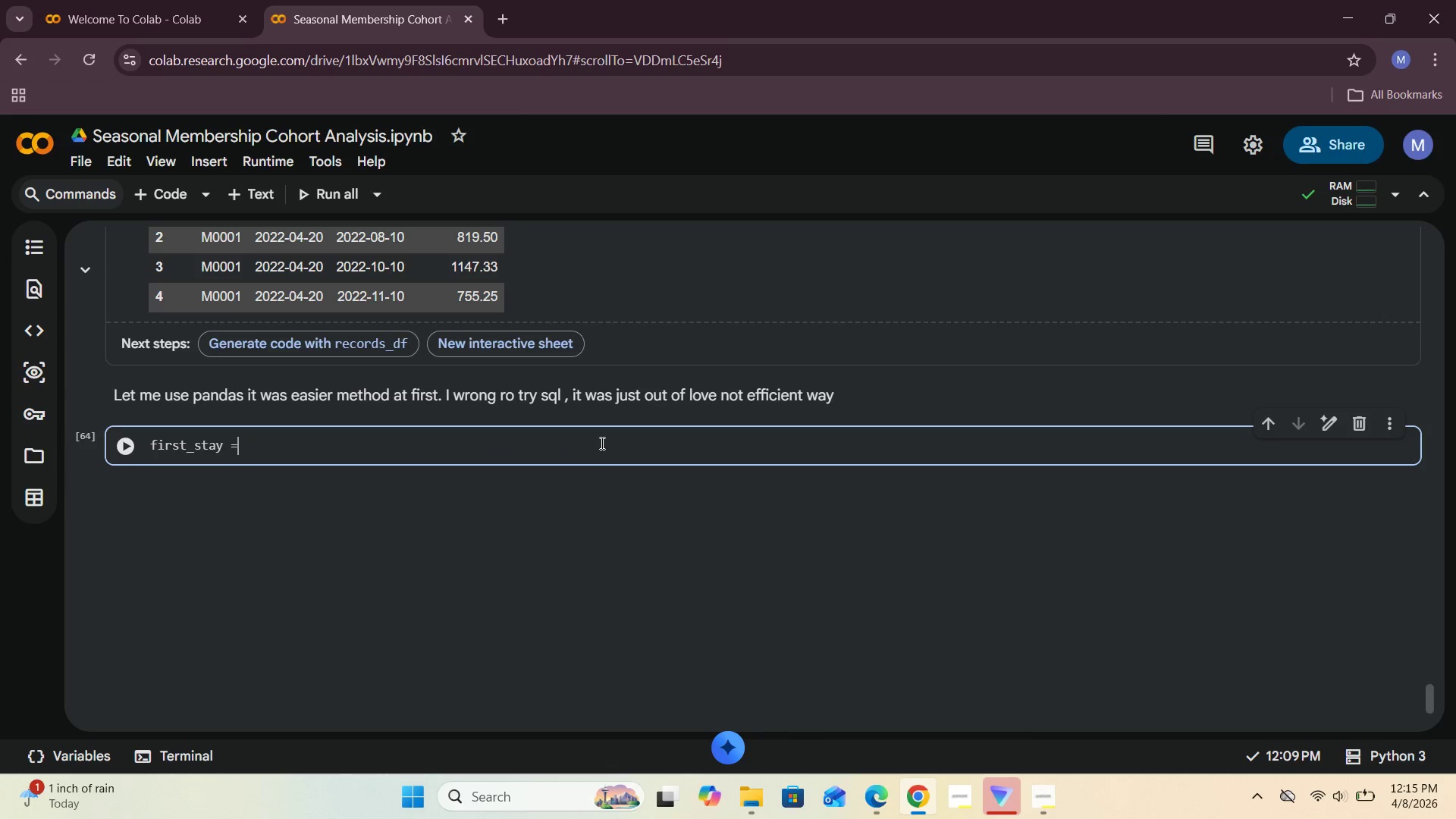 
hold_key(key=Backspace, duration=0.95)
 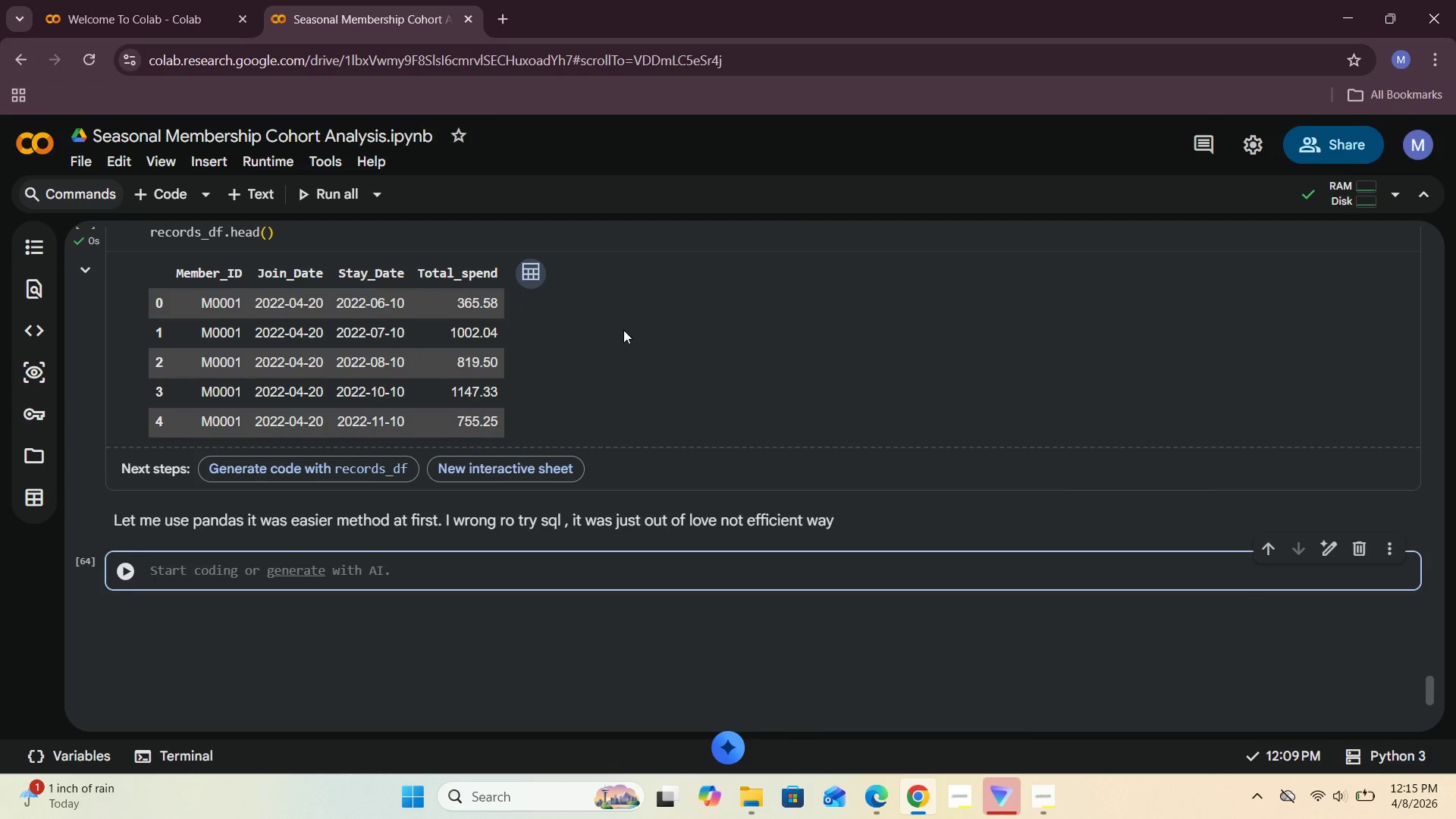 
wait(10.44)
 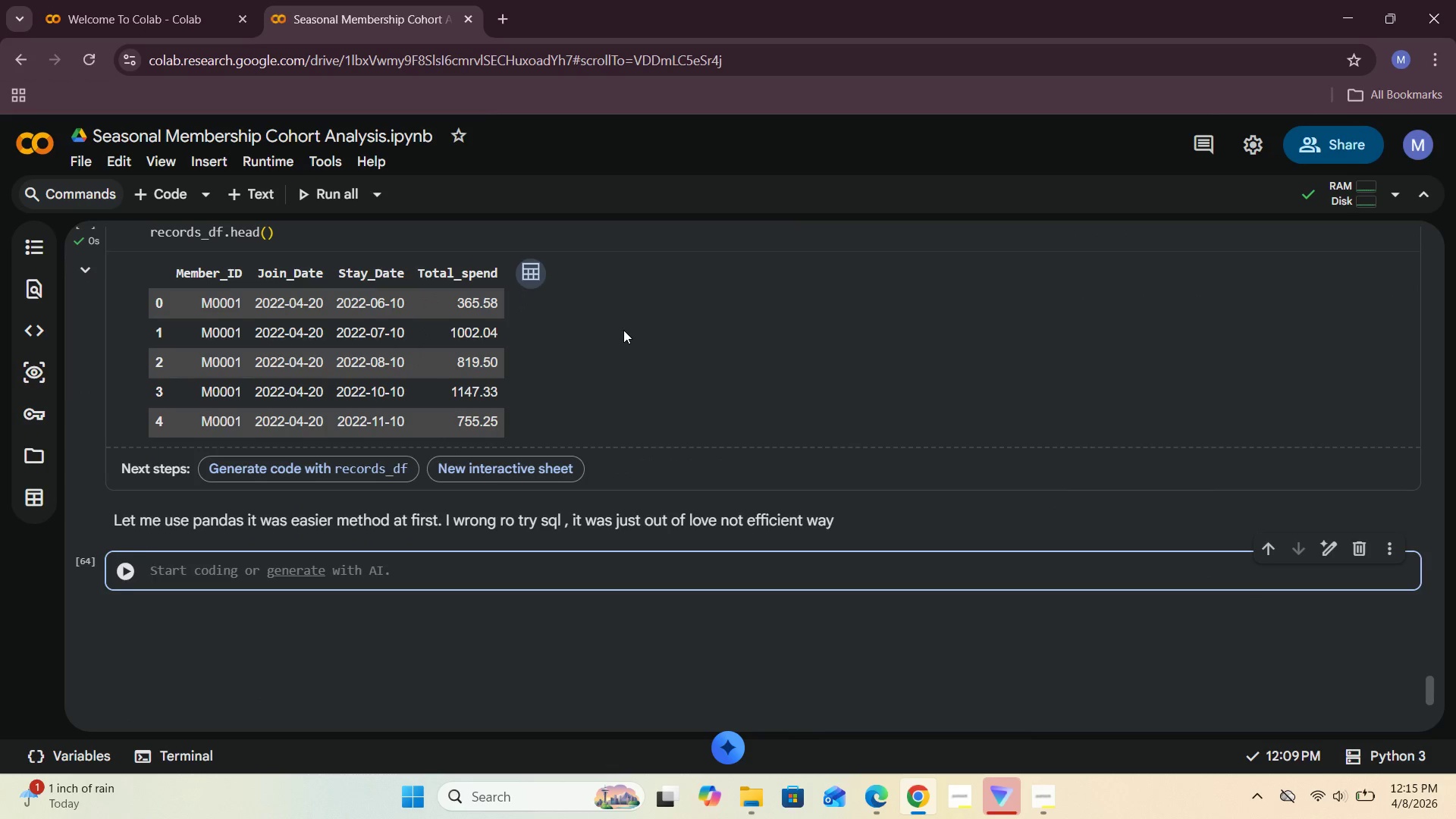 
left_click([171, 482])
 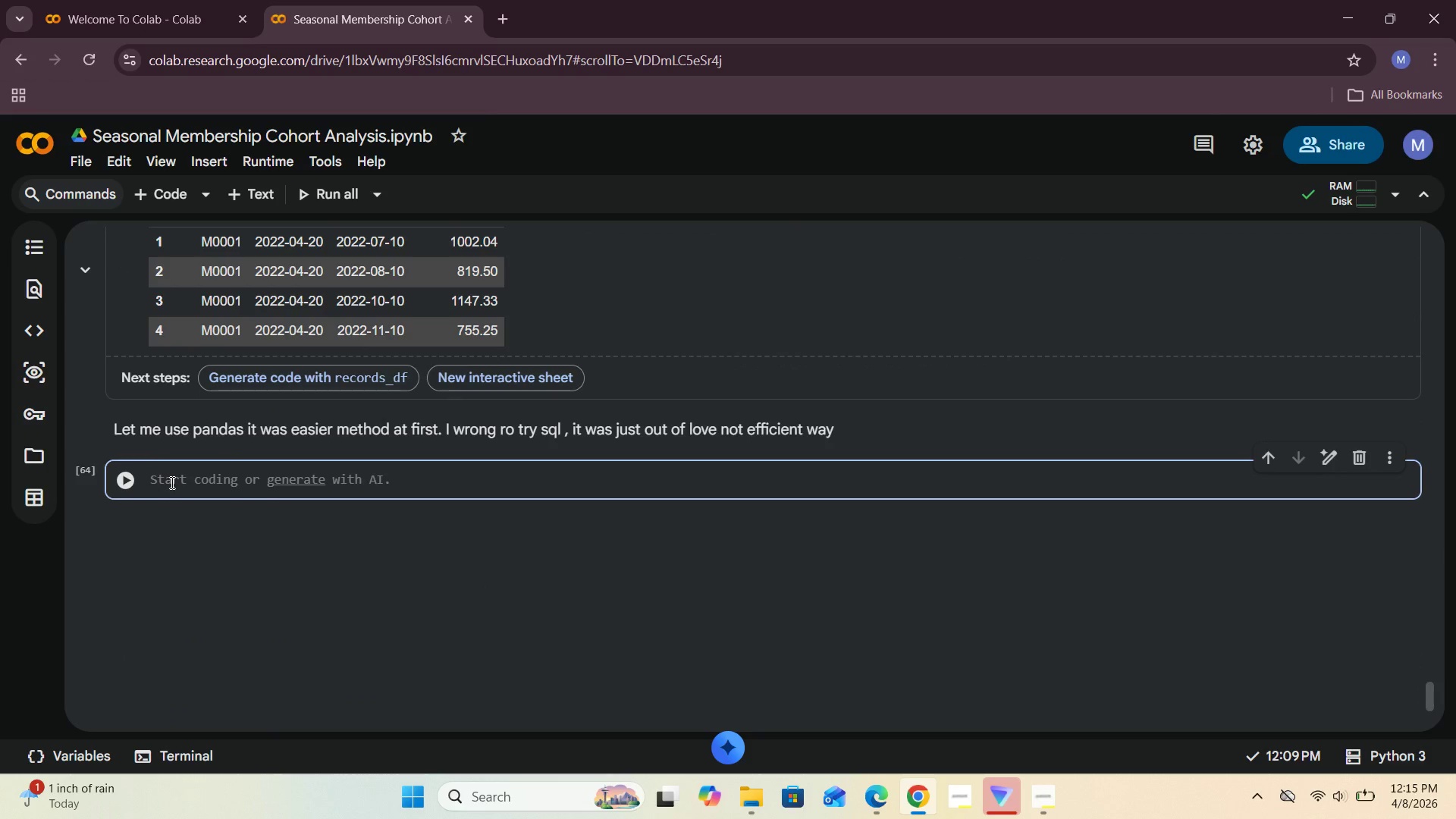 
type(first_stay = first_sty)
key(Backspace)
type(ay.rename(Co)
key(Backspace)
key(Backspace)
type(columns= {)
 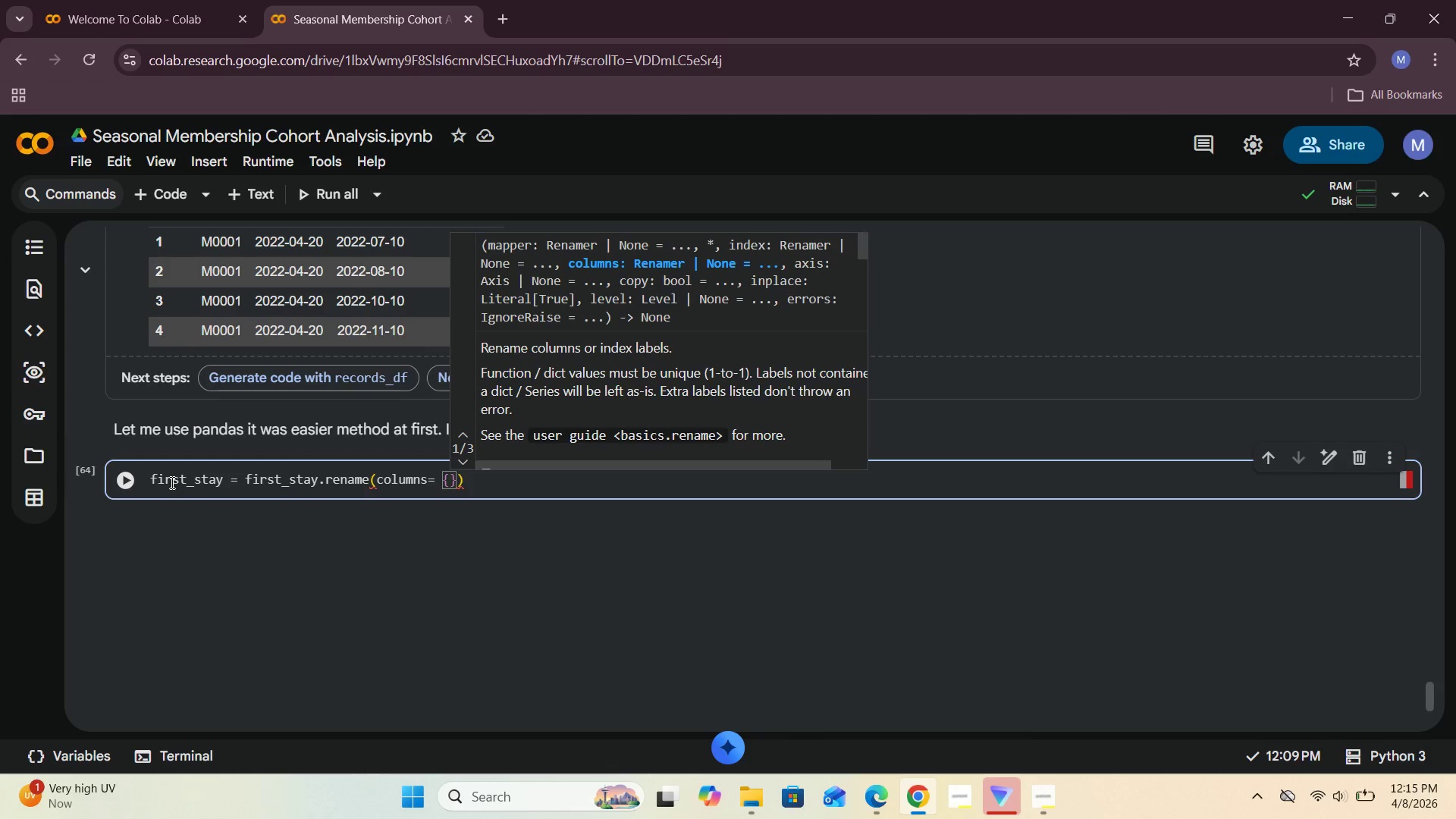 
left_click([442, 479])
 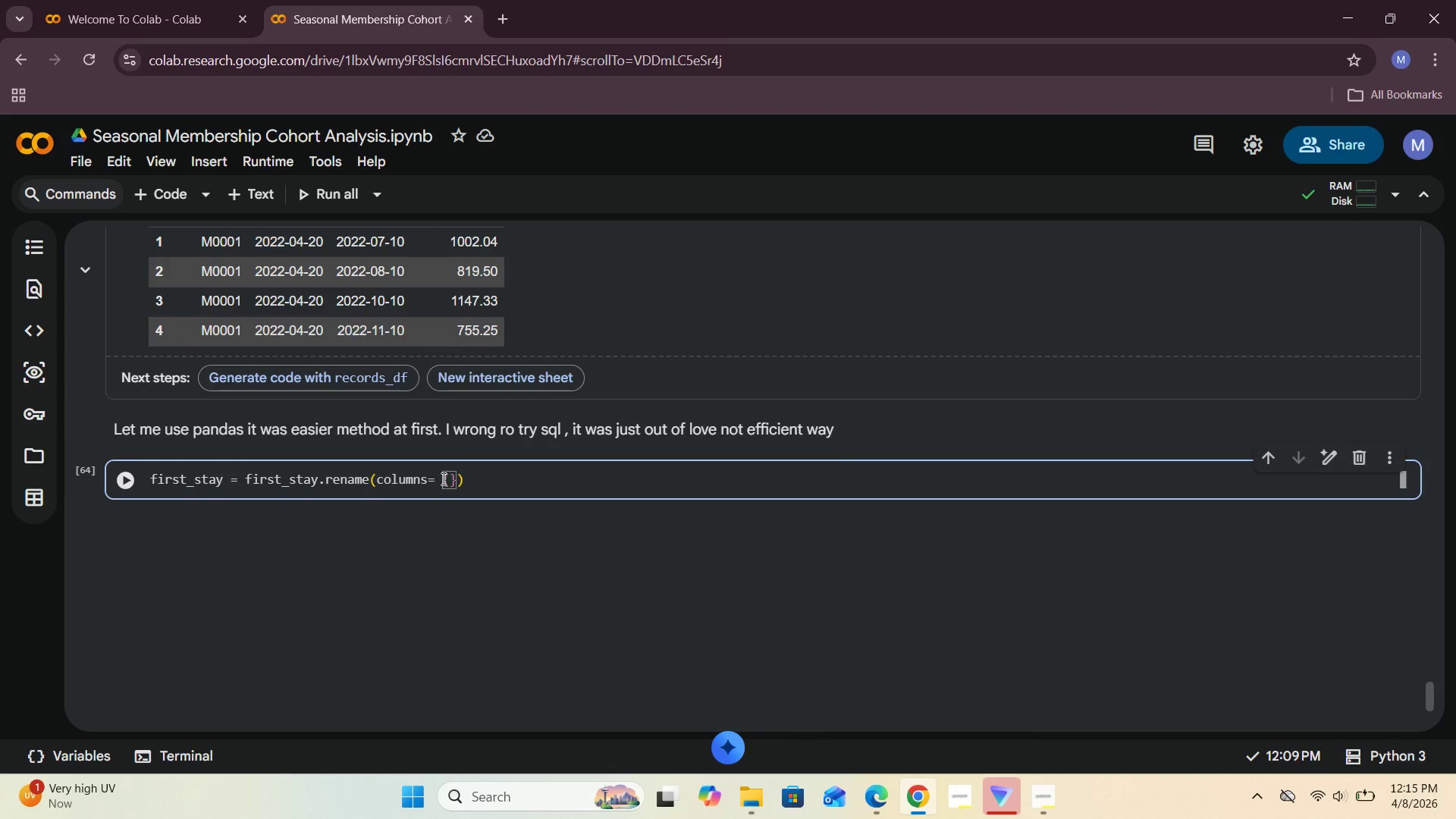 
key(Backspace)
 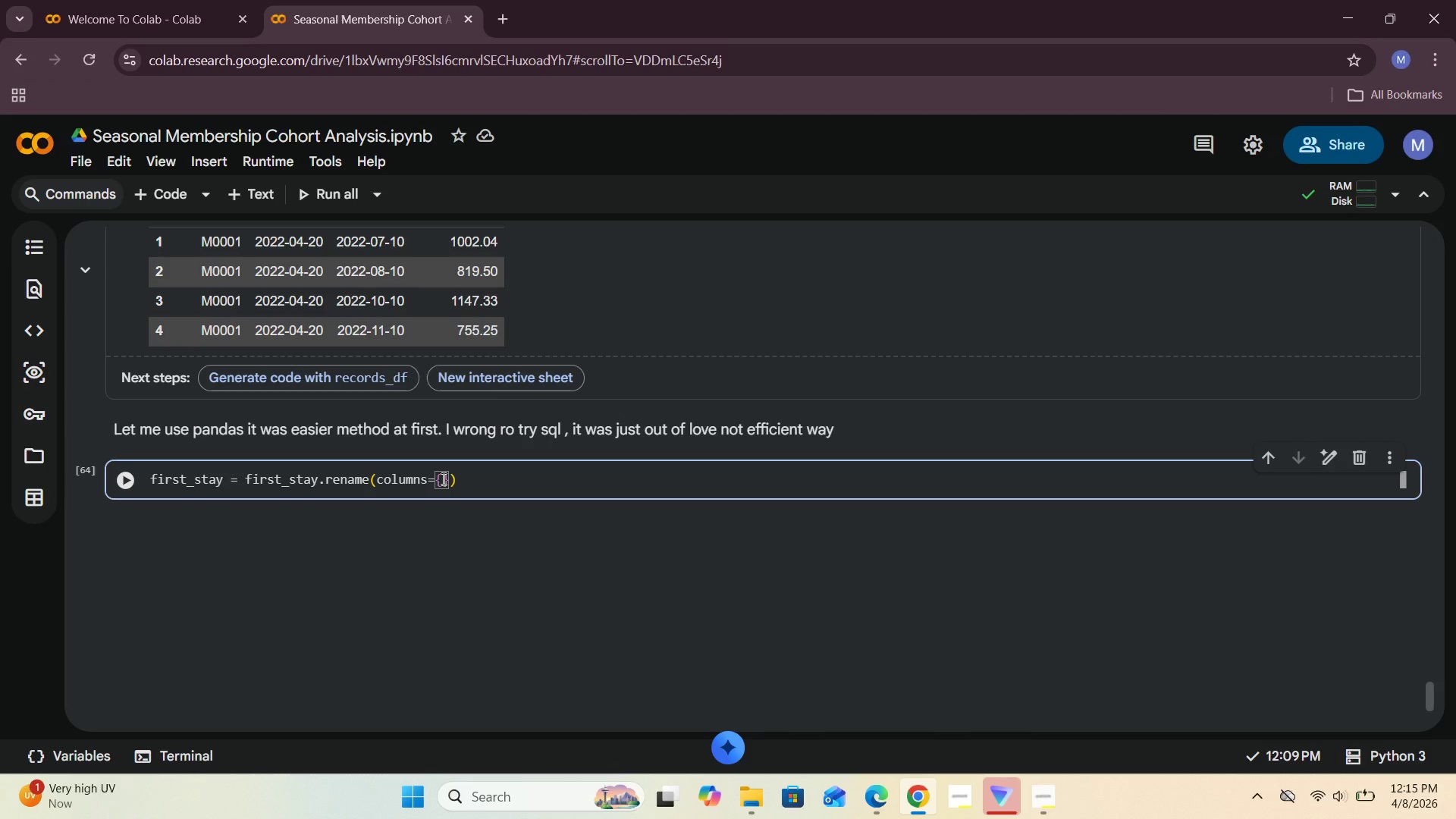 
left_click([442, 479])
 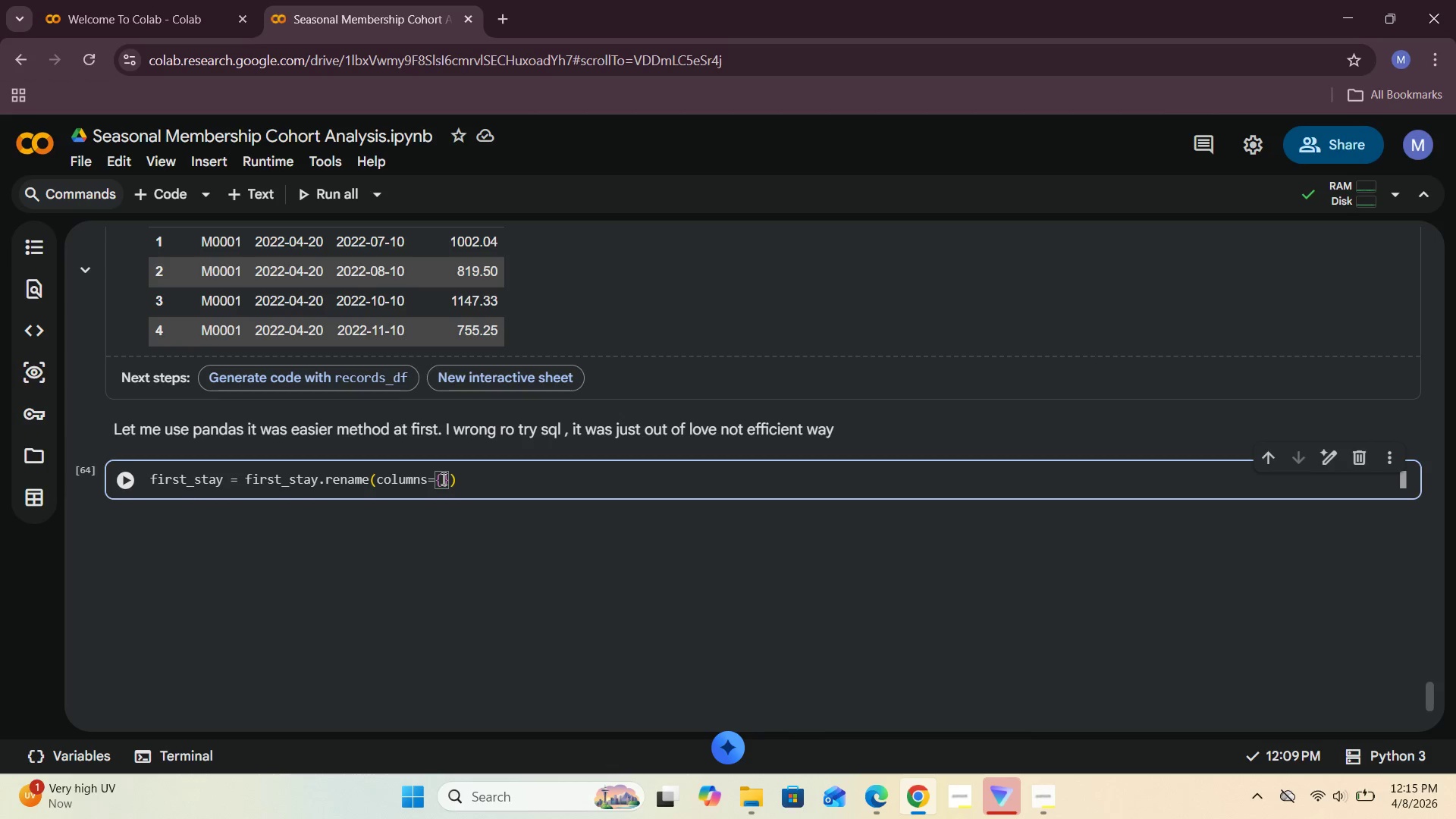 
type('Stay_Date)
 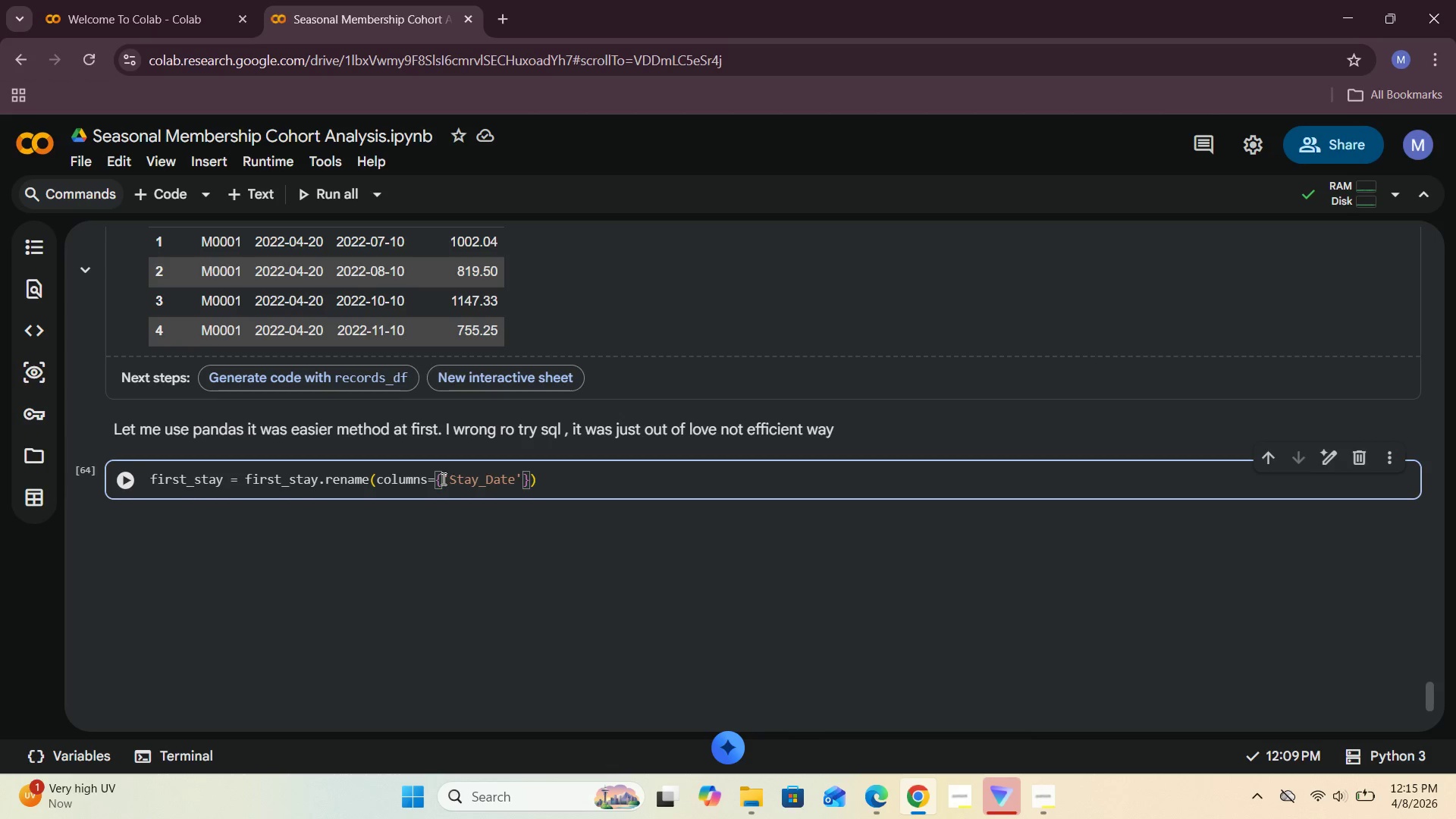 
key(ArrowRight)
 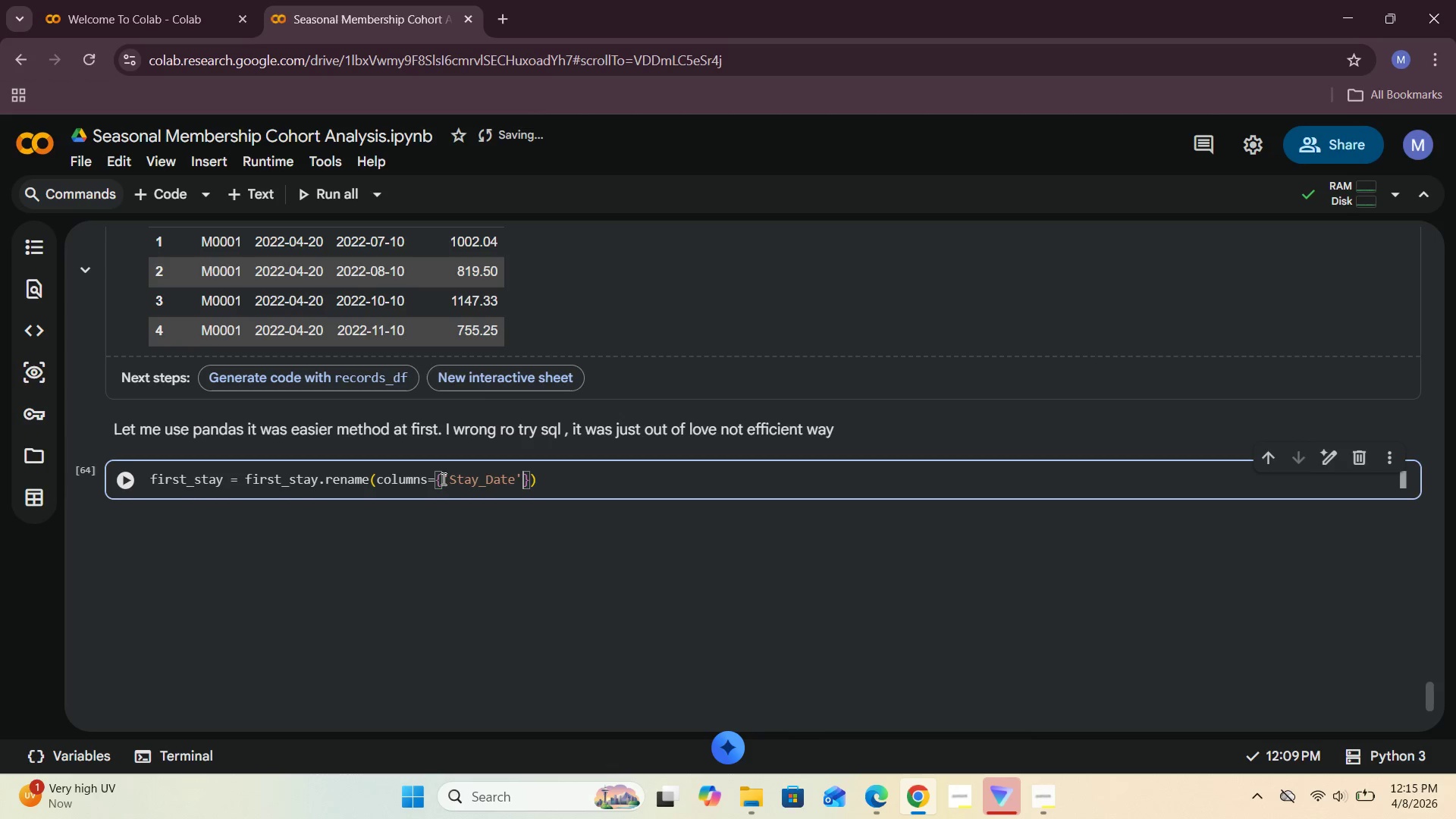 
type(:'First_Sat)
key(Backspace)
key(Backspace)
type(tay_Date)
 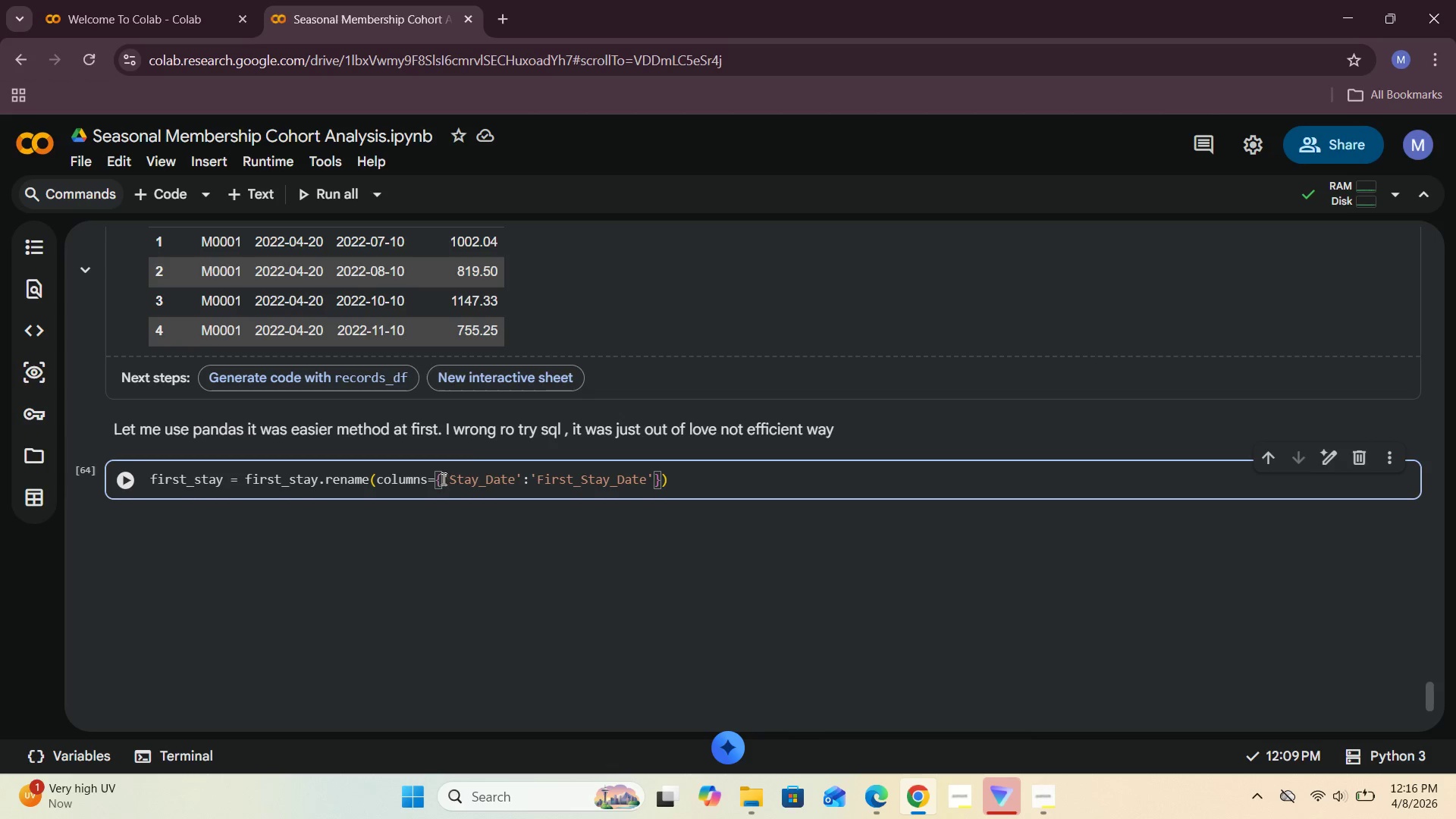 
mouse_move([581, 384])
 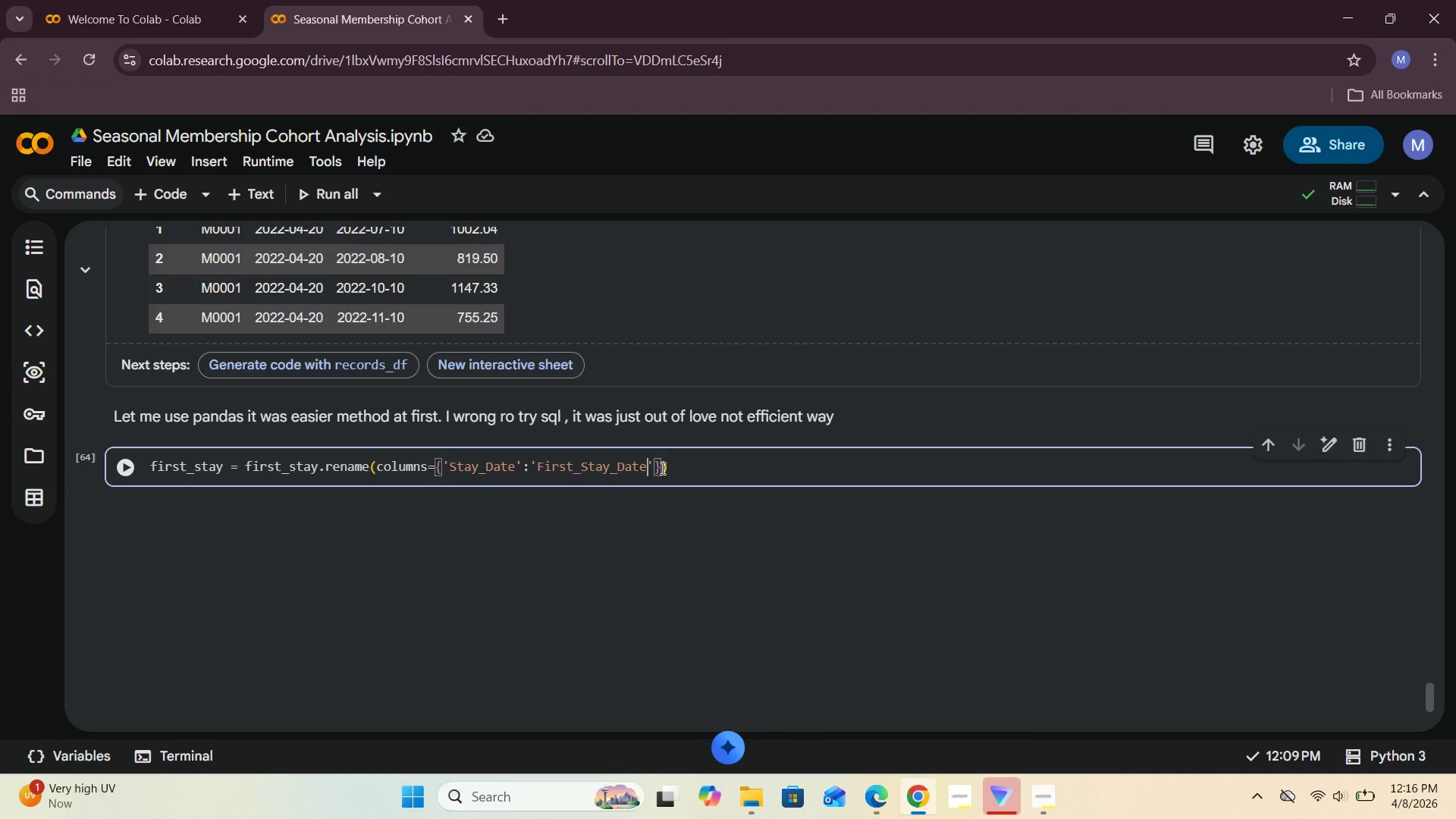 
wait(9.12)
 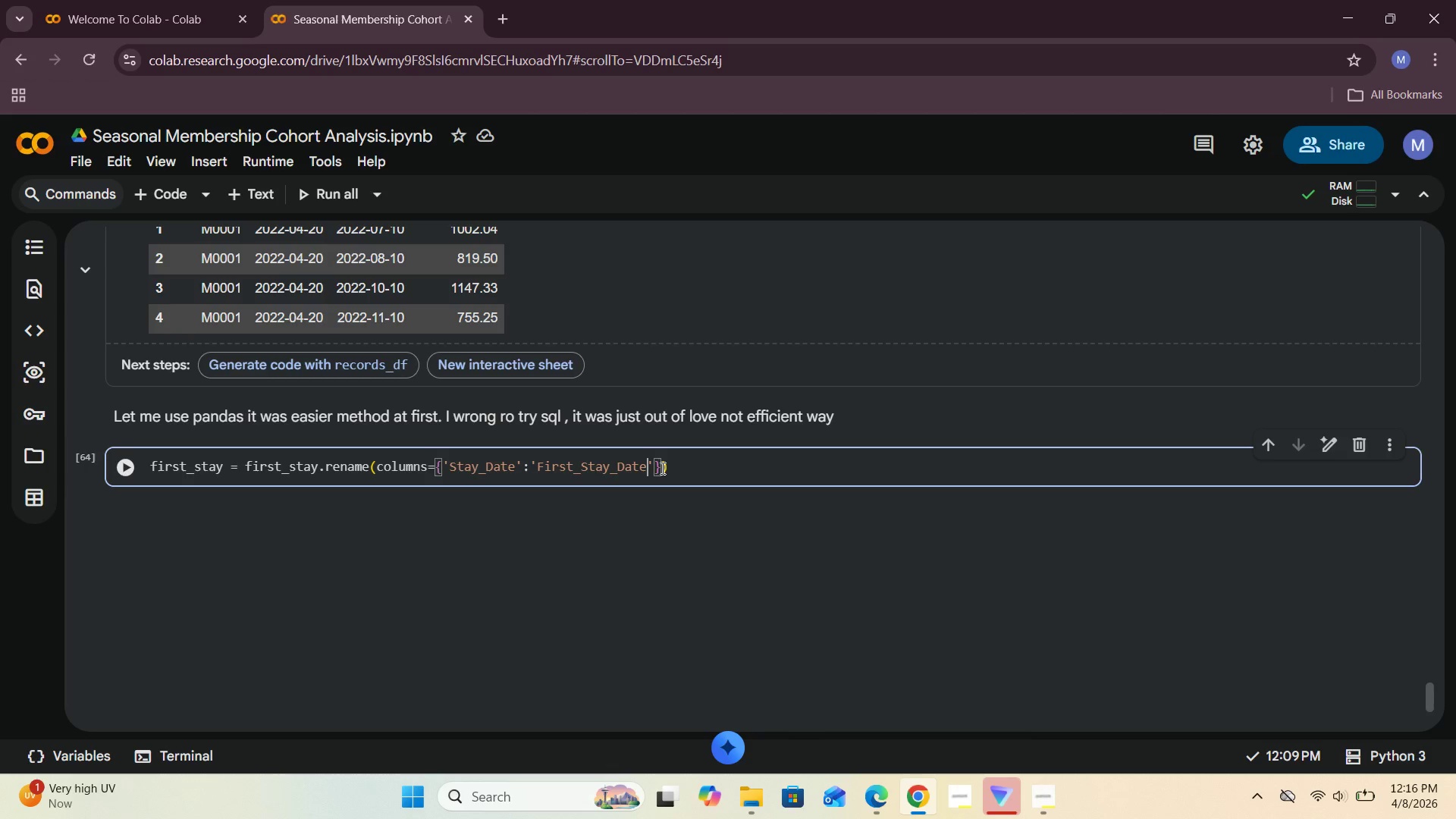 
left_click([122, 469])
 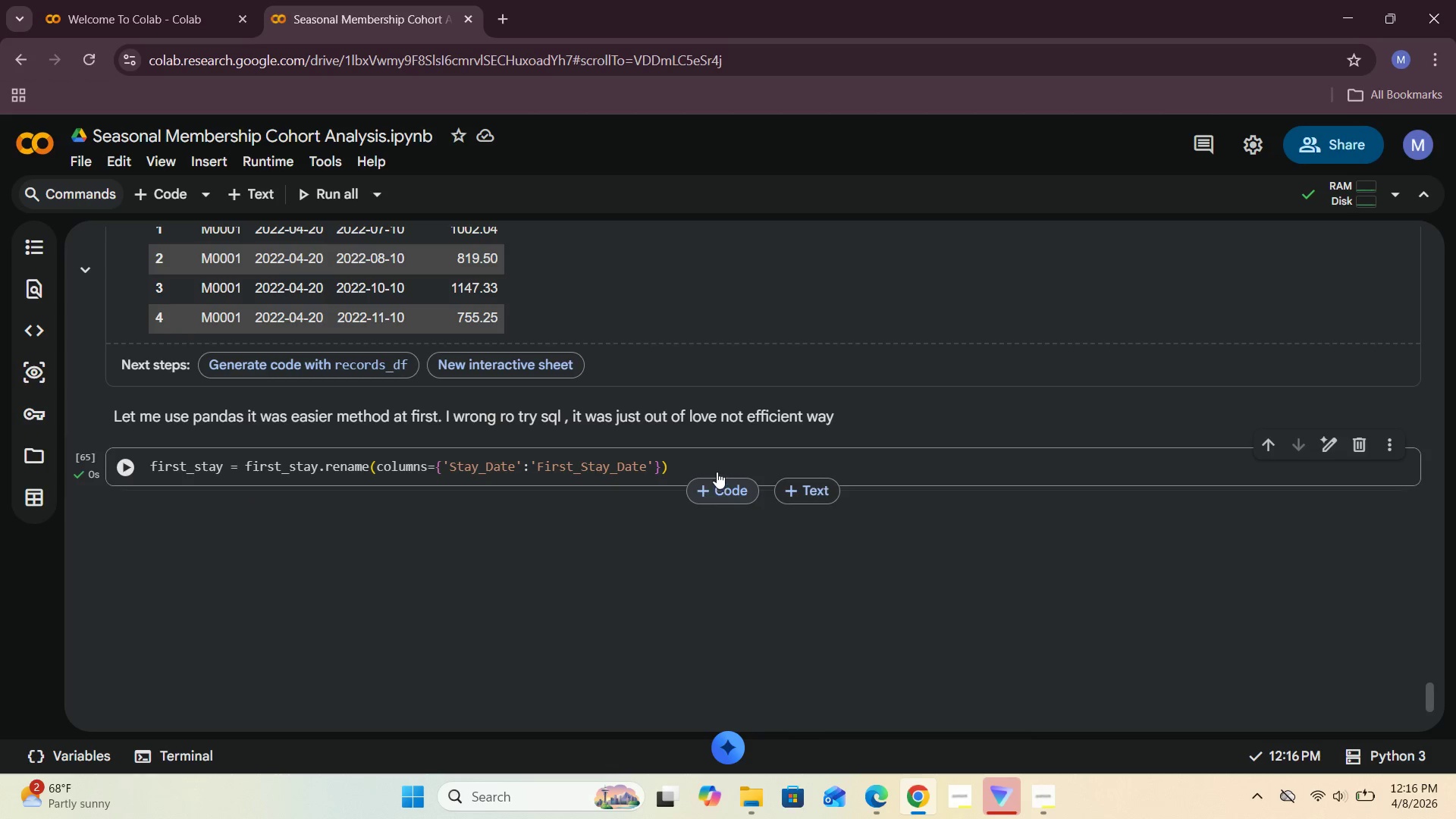 
left_click([694, 463])
 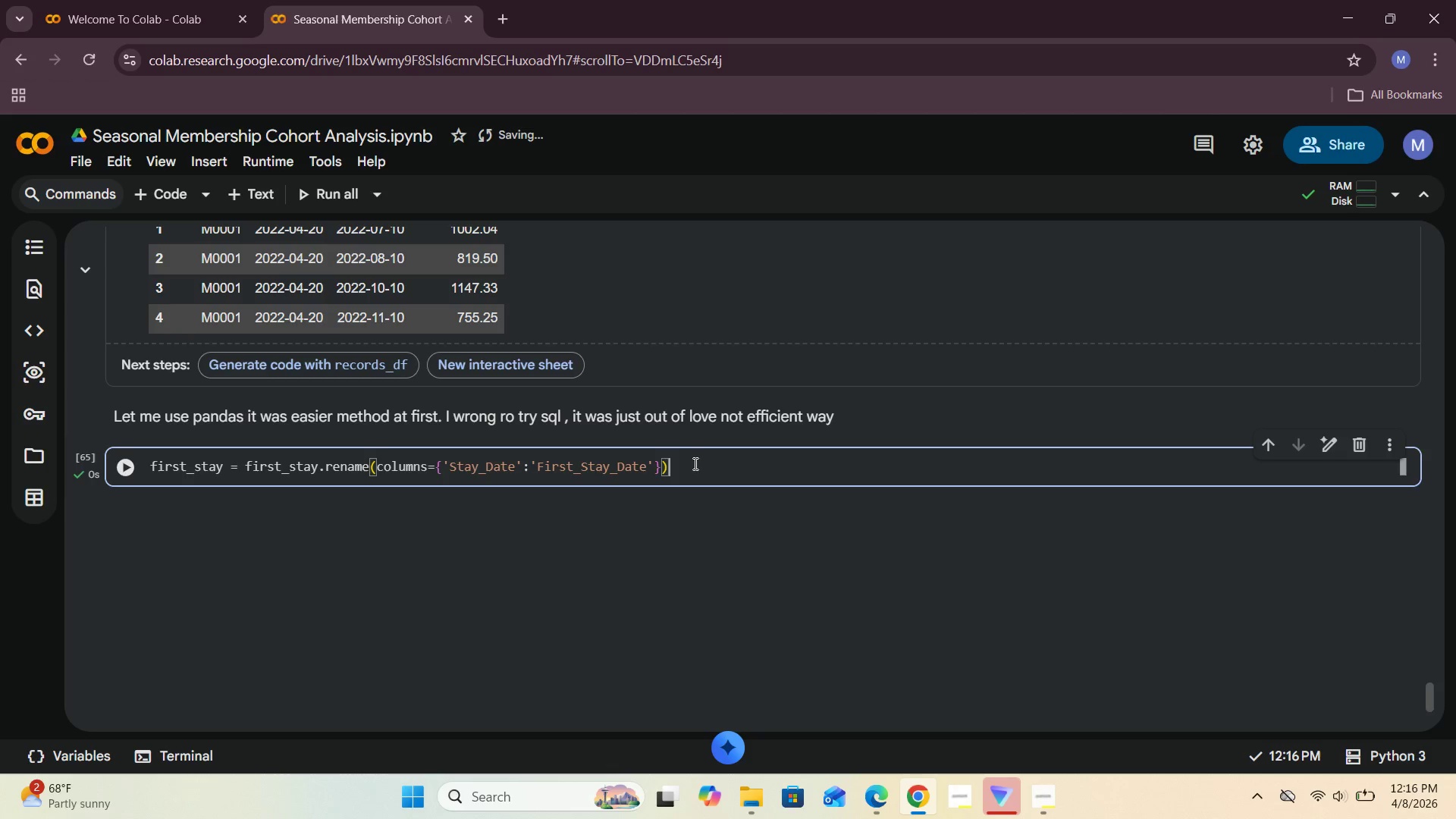 
key(Enter)
 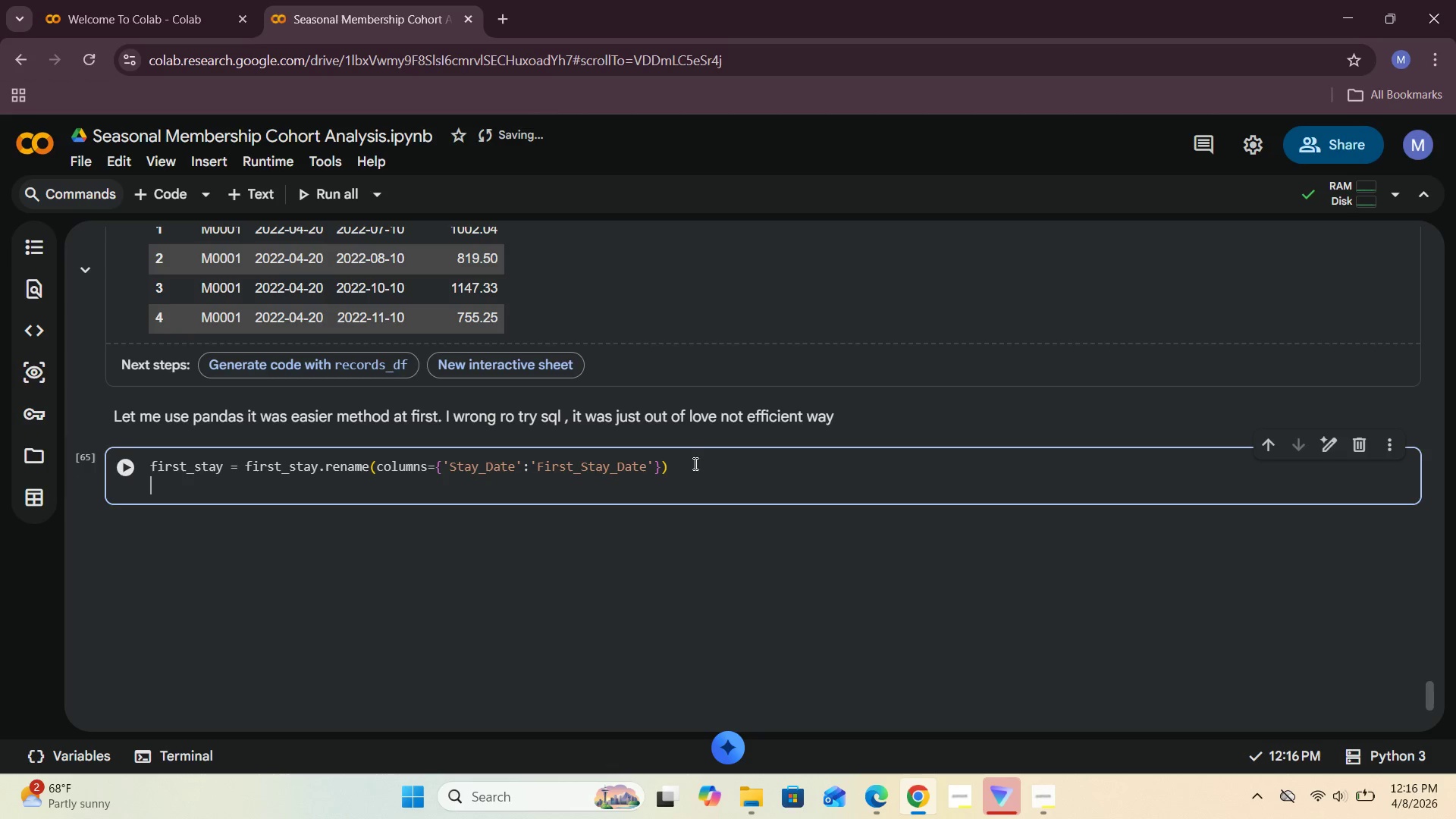 
type(first_stay.head()
 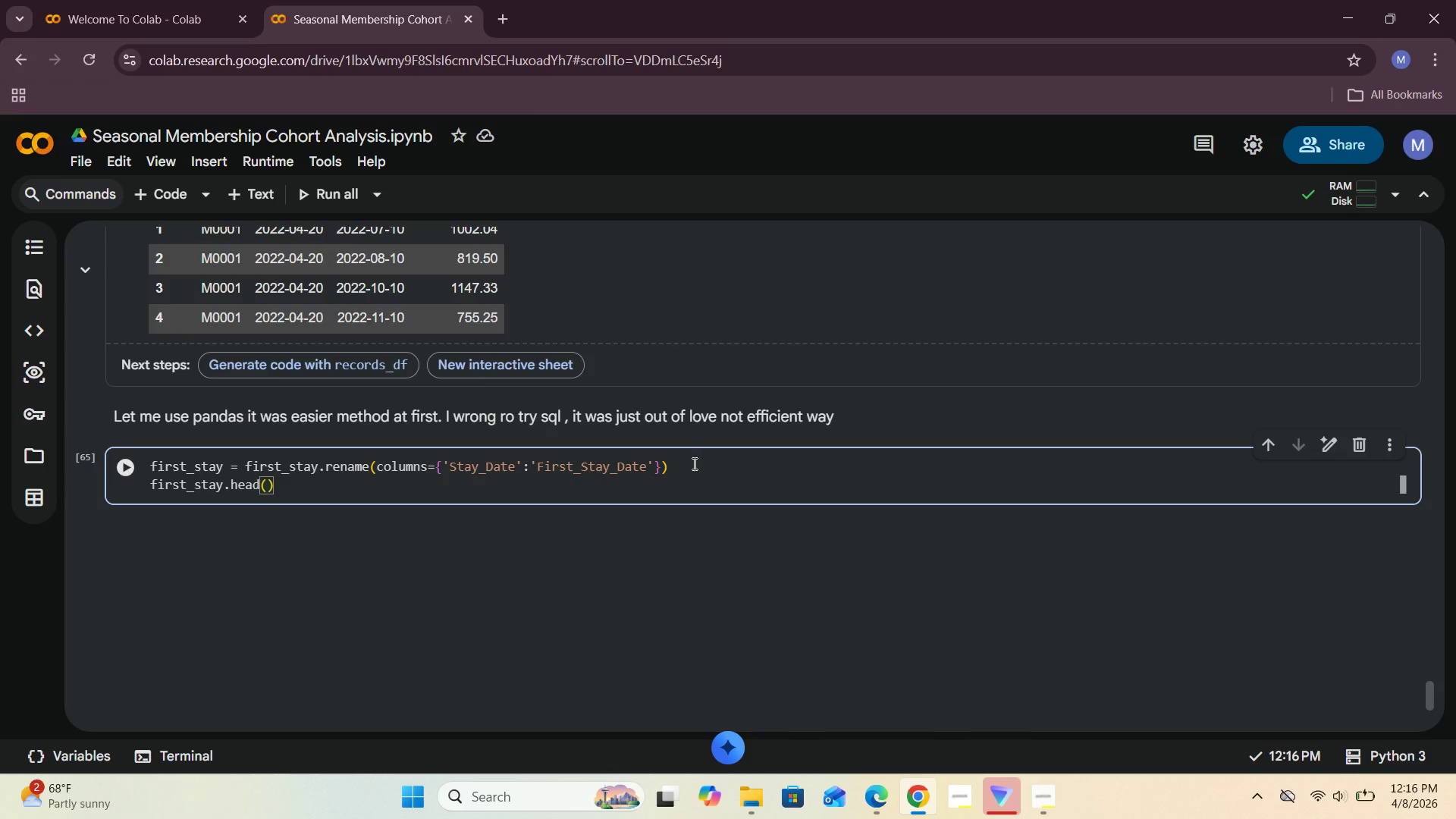 
left_click([122, 469])
 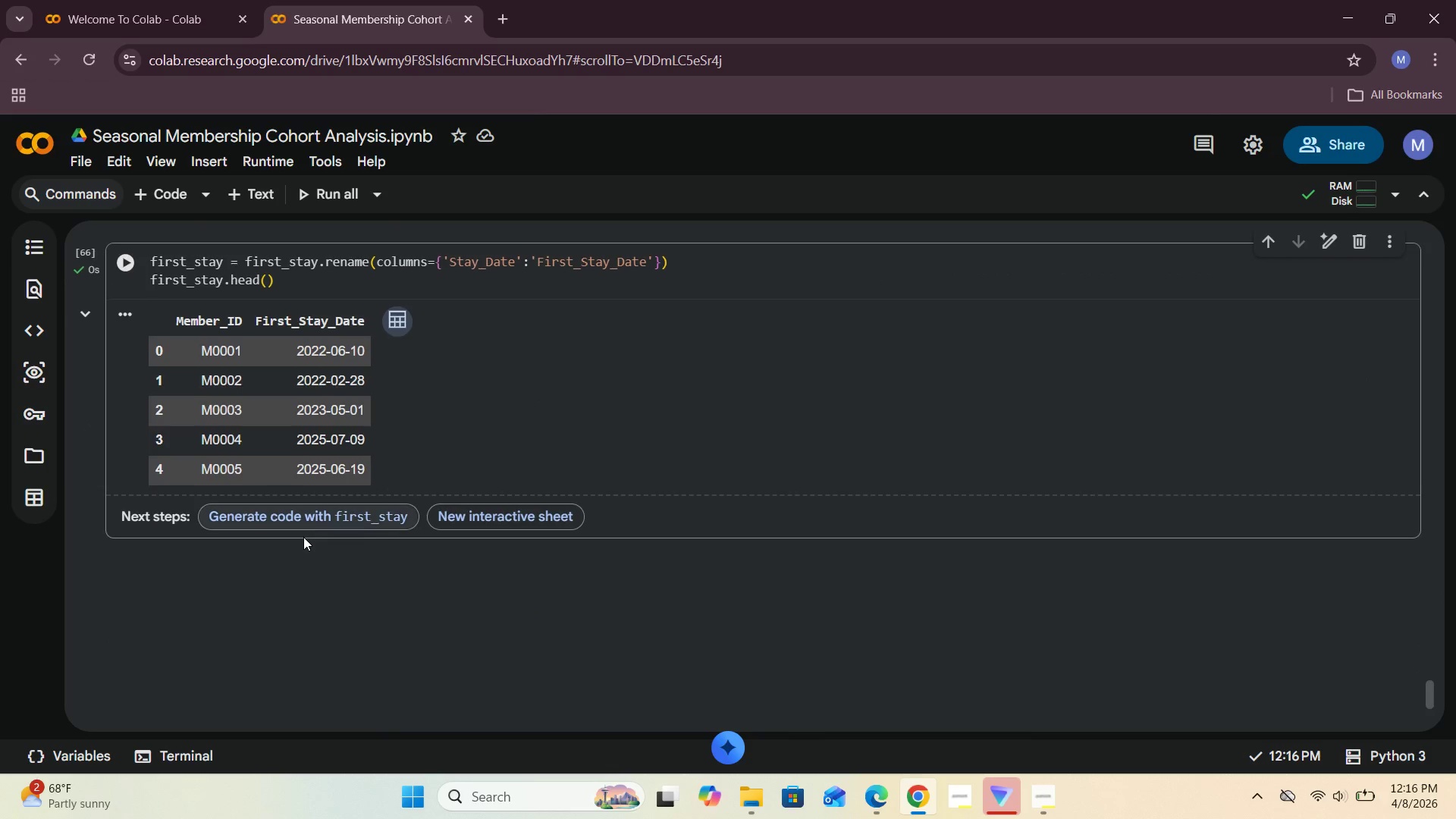 
left_click([240, 196])
 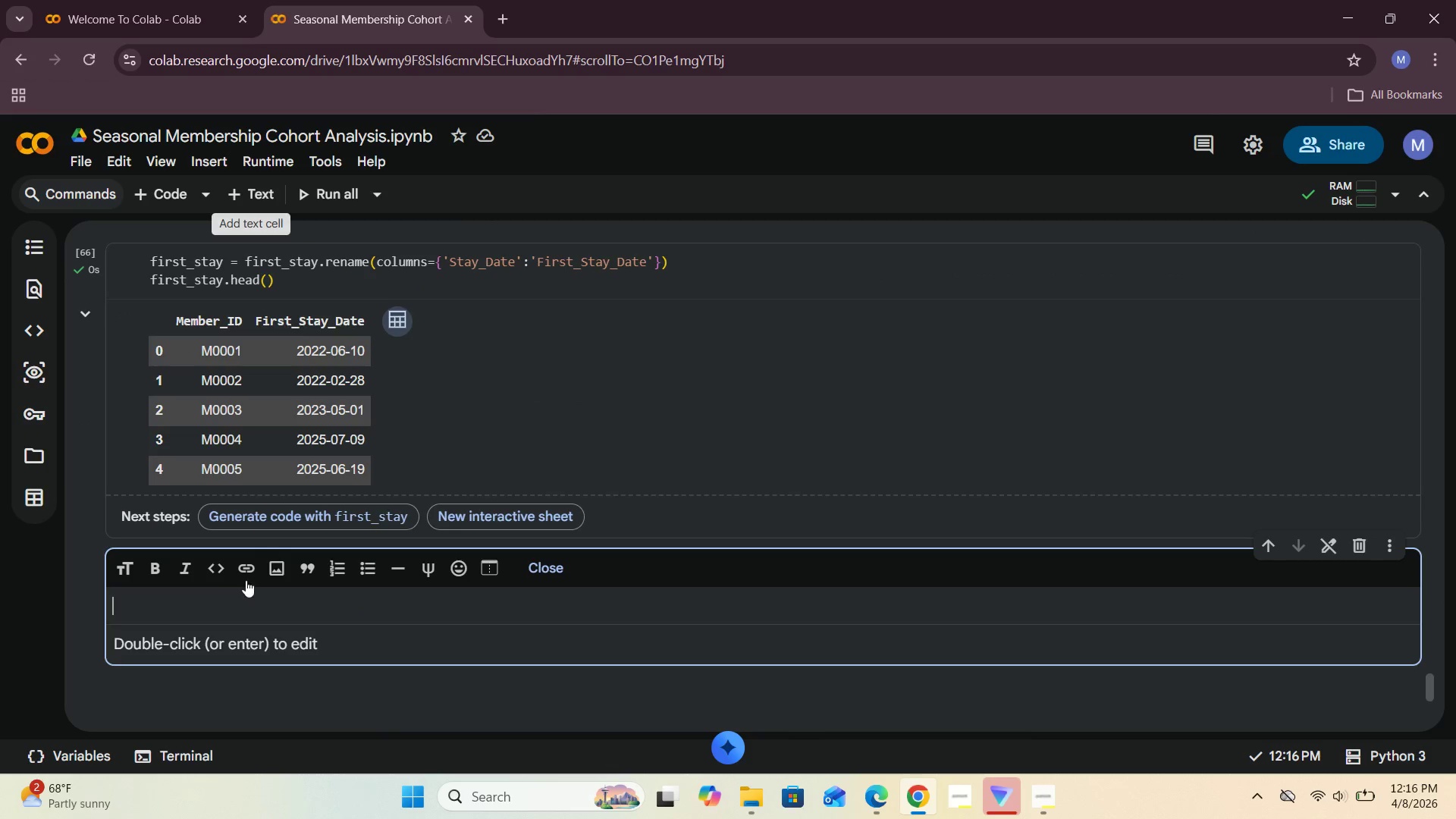 
left_click([219, 604])
 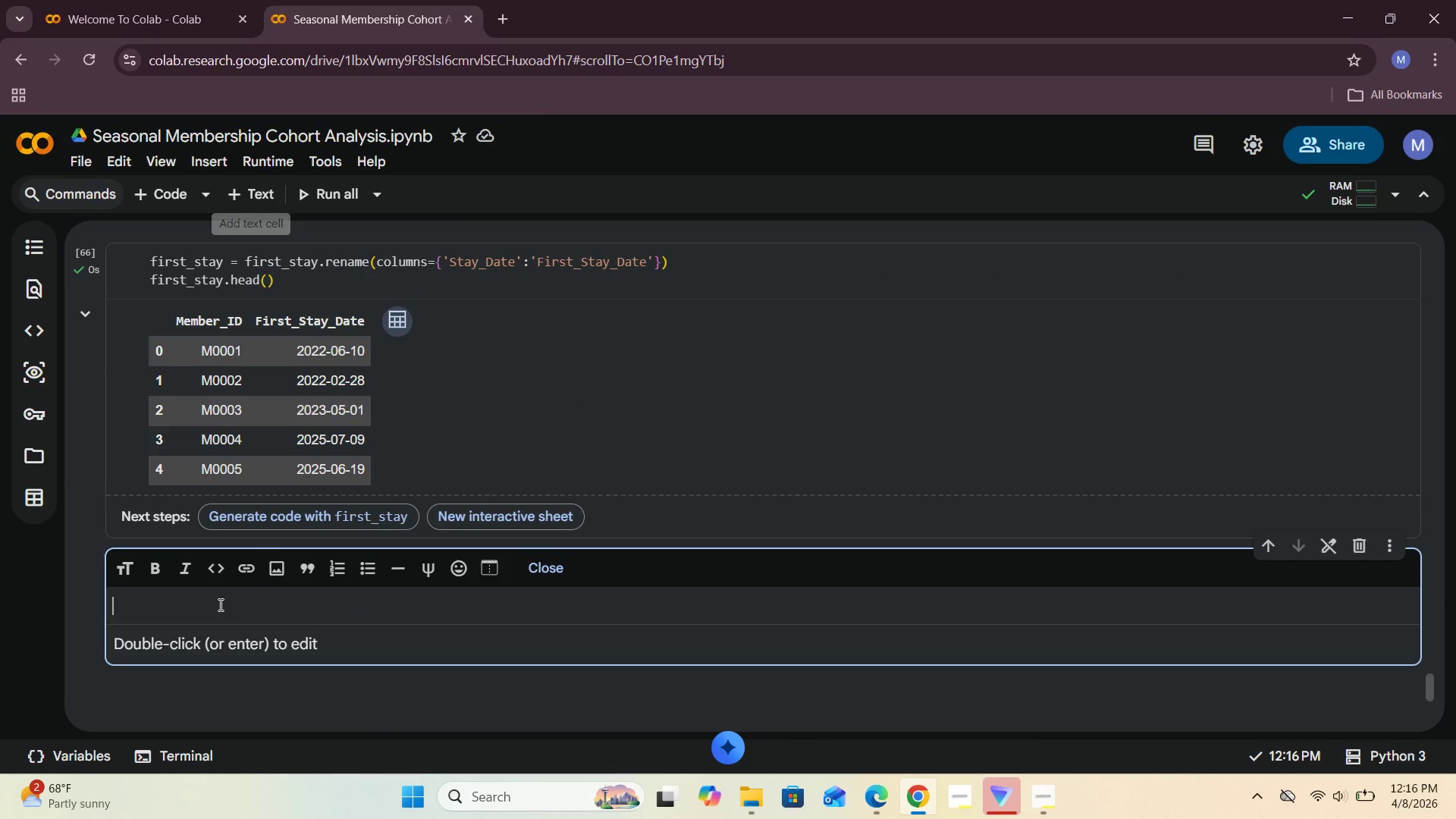 
type(changed the nameeee)
 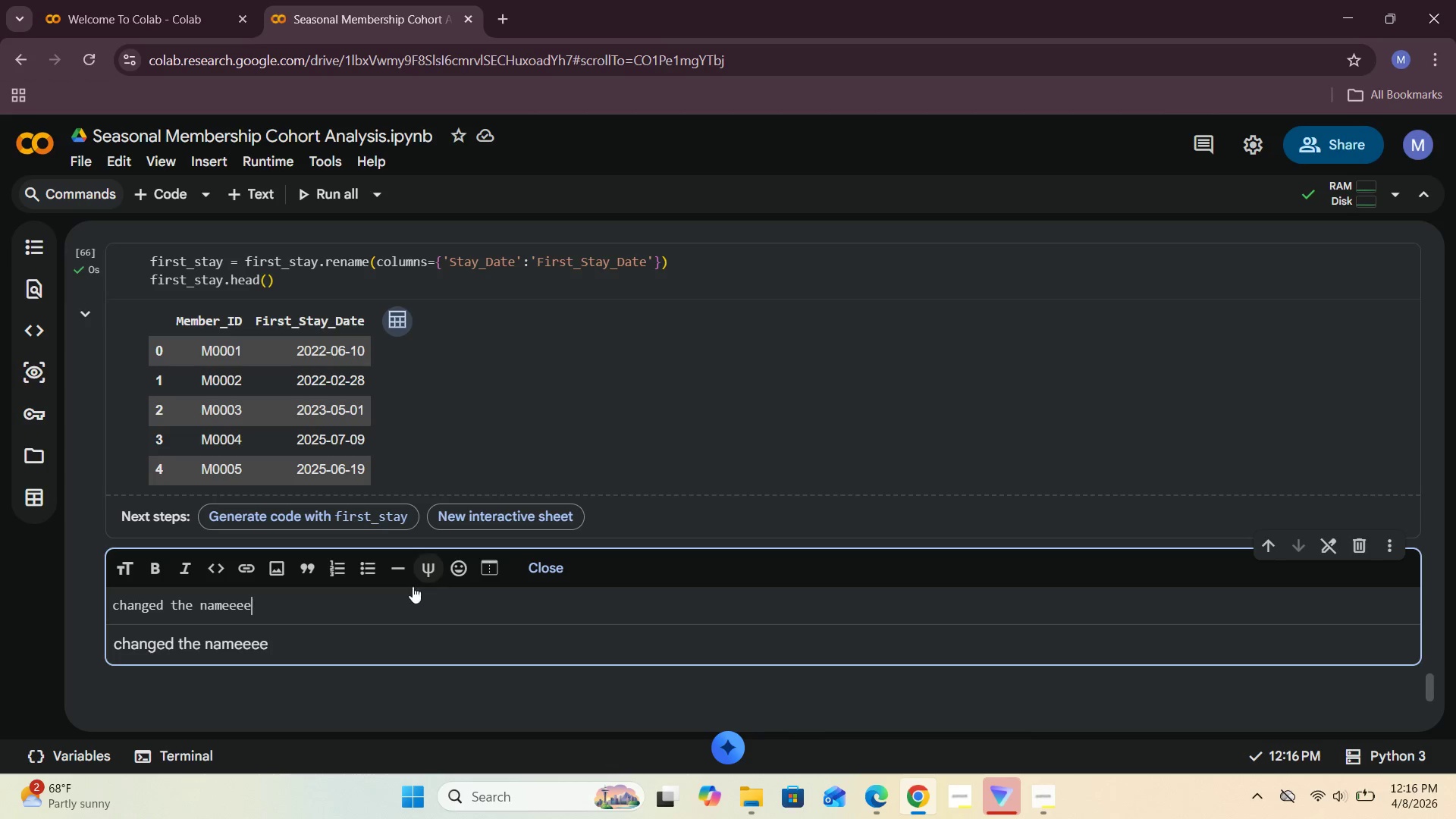 
key(Backspace)
 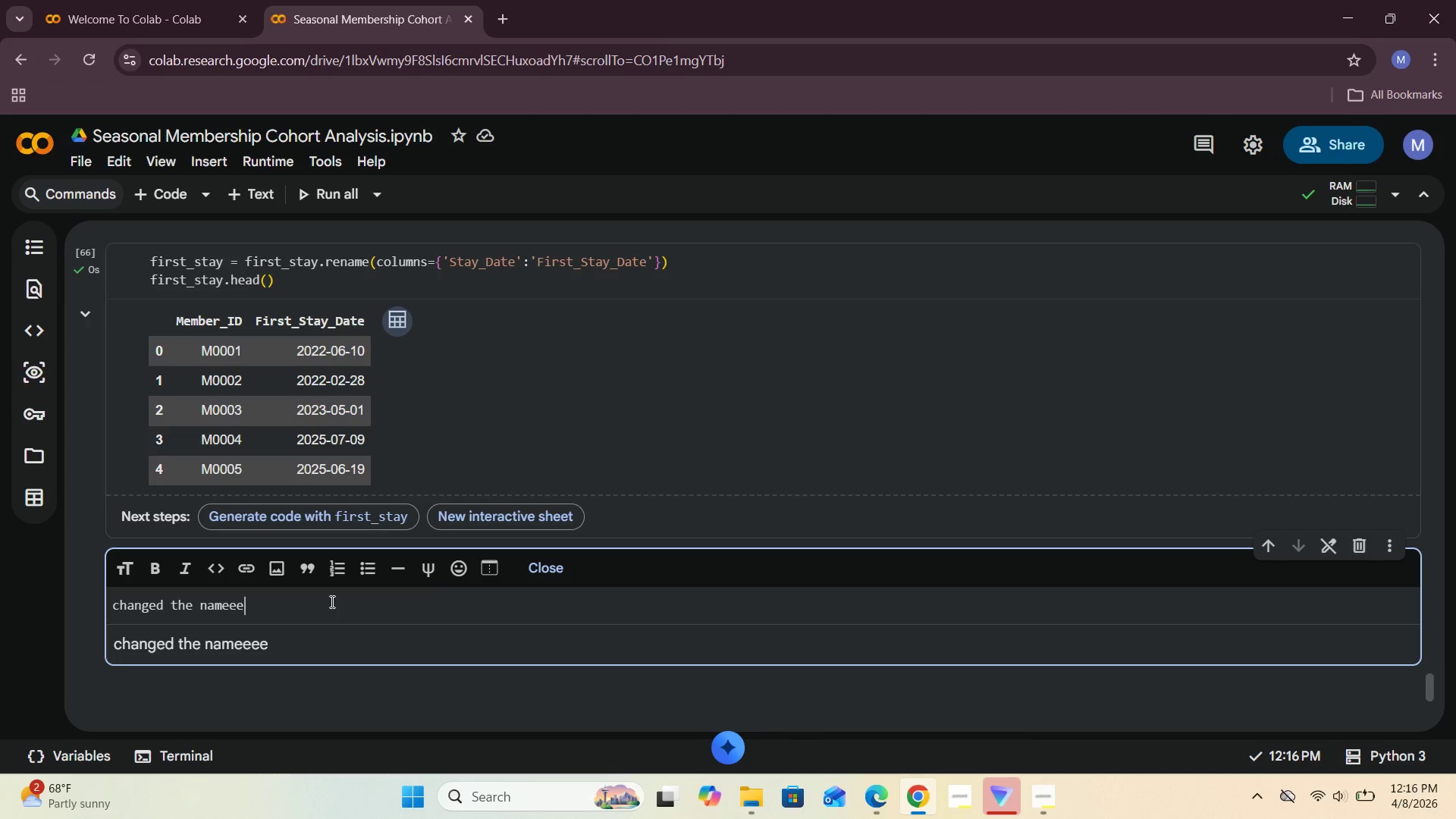 
key(Backspace)
 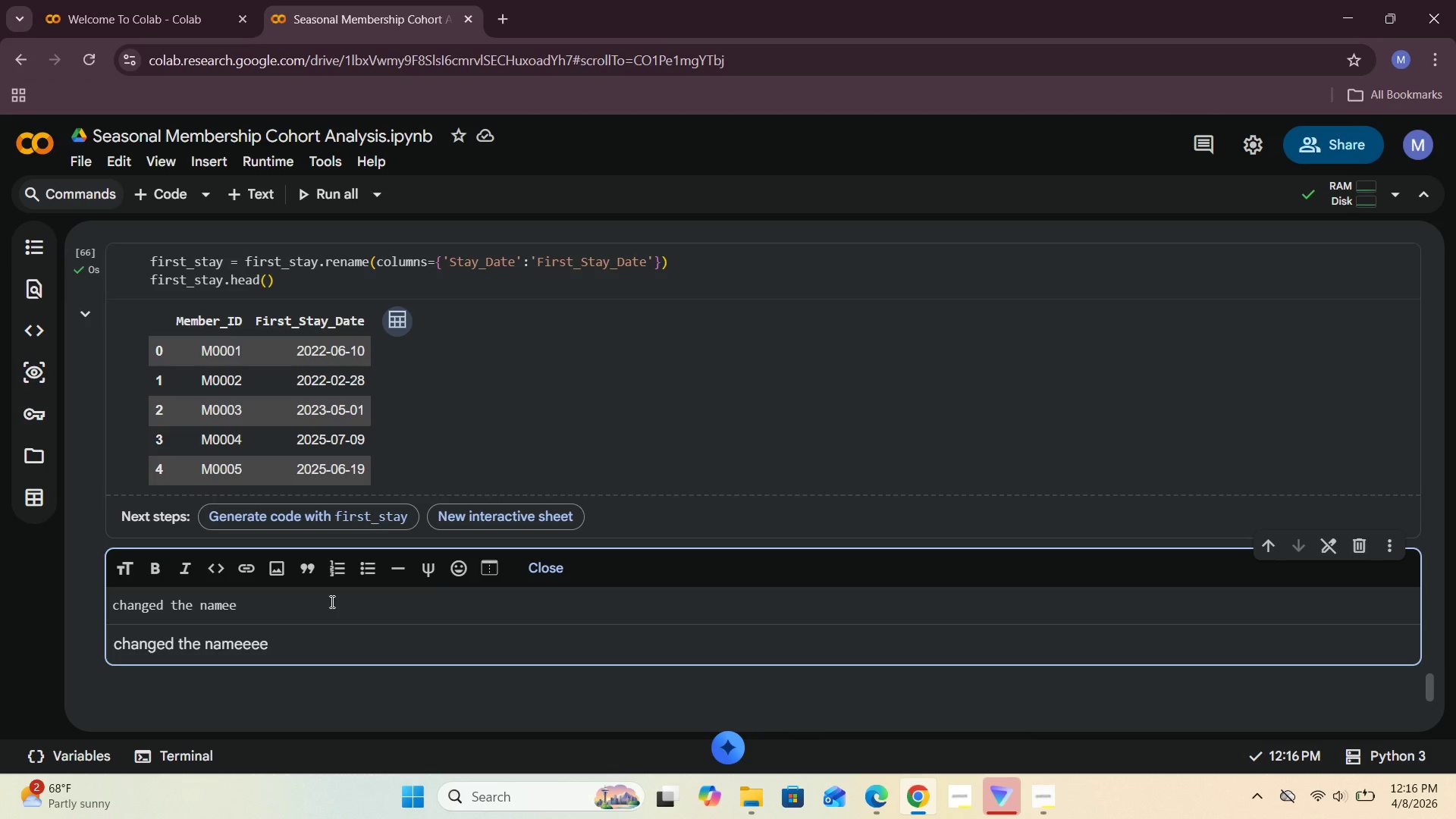 
key(Backspace)
 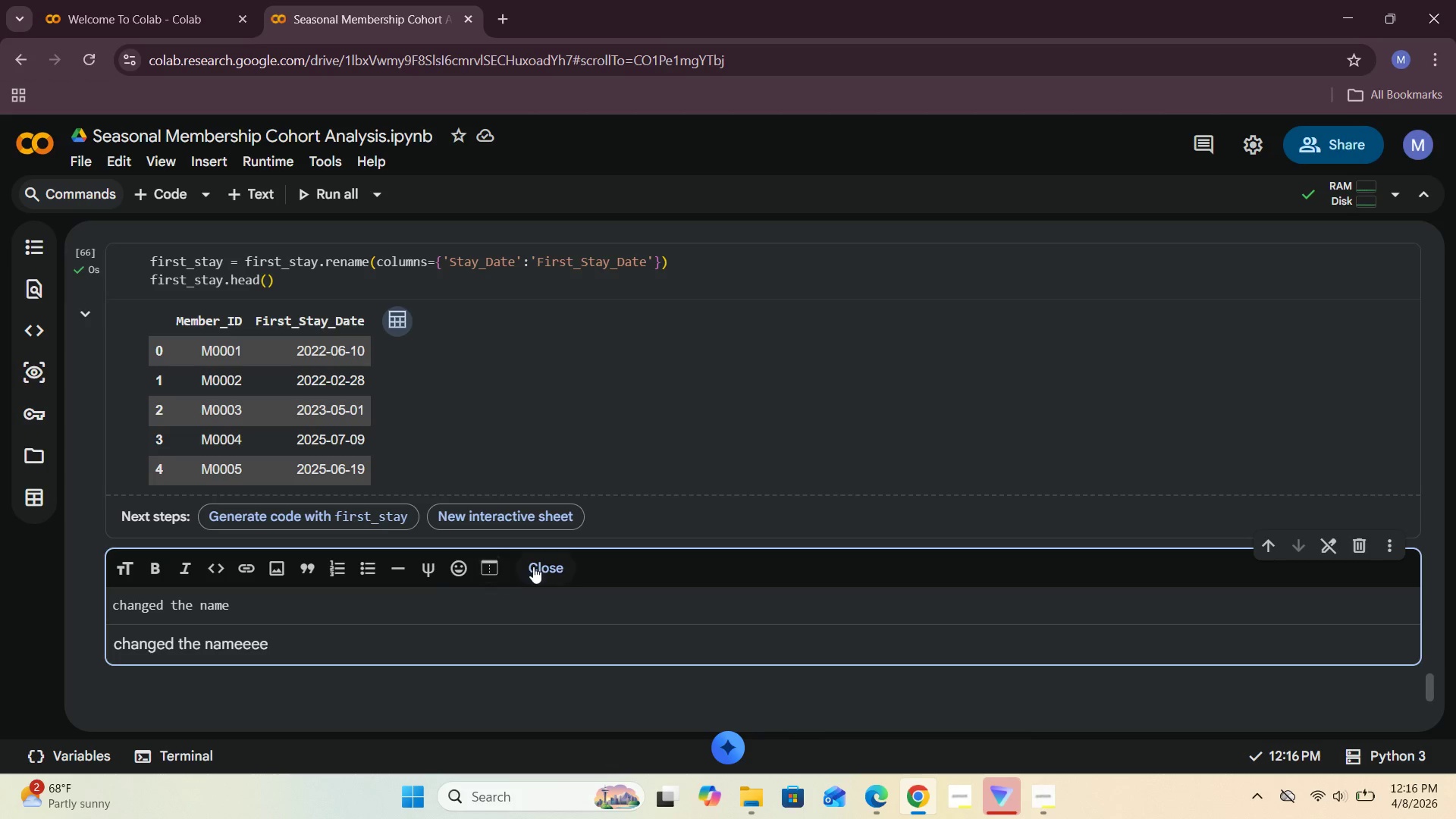 
left_click([540, 564])
 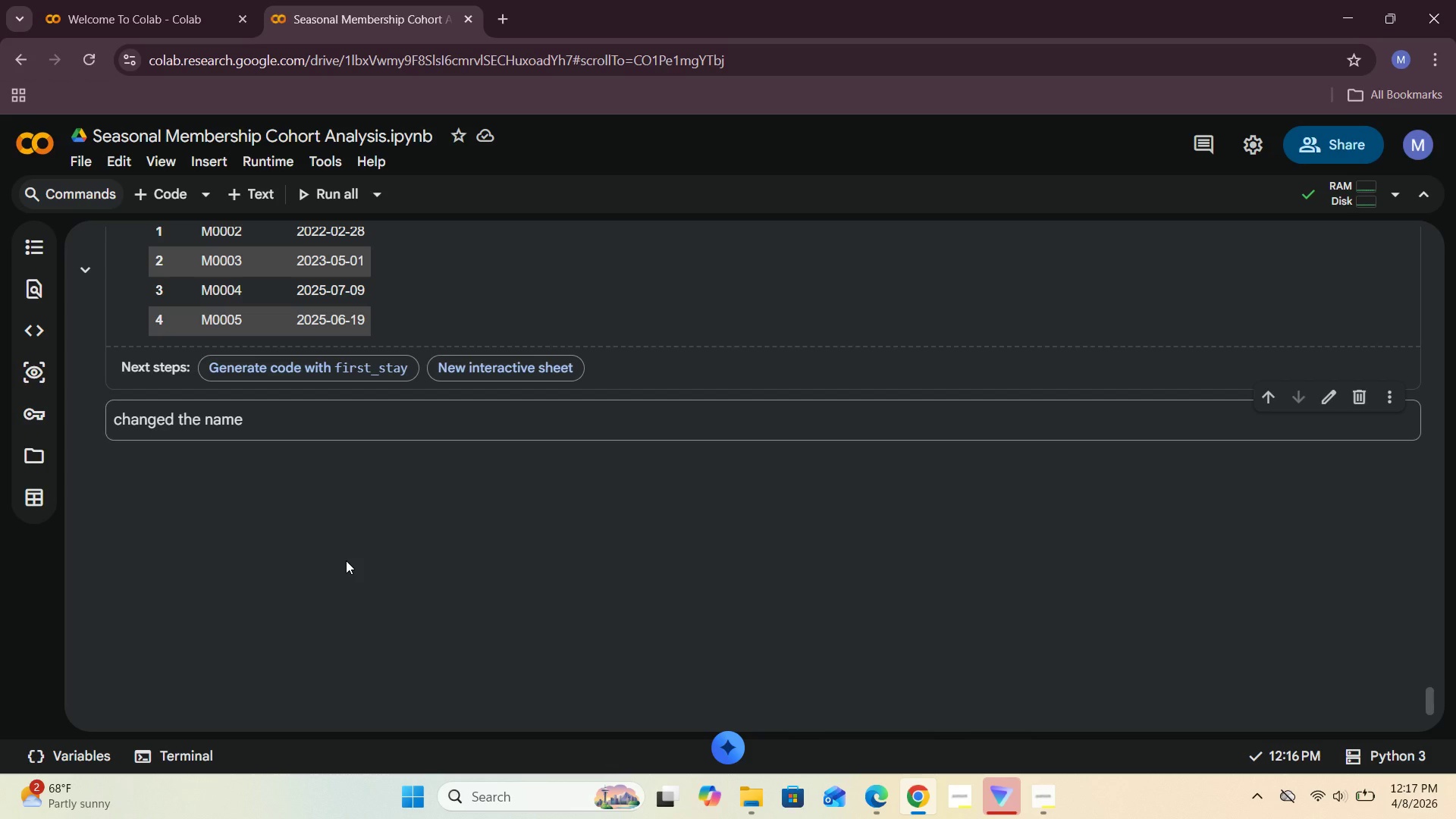 
wait(30.69)
 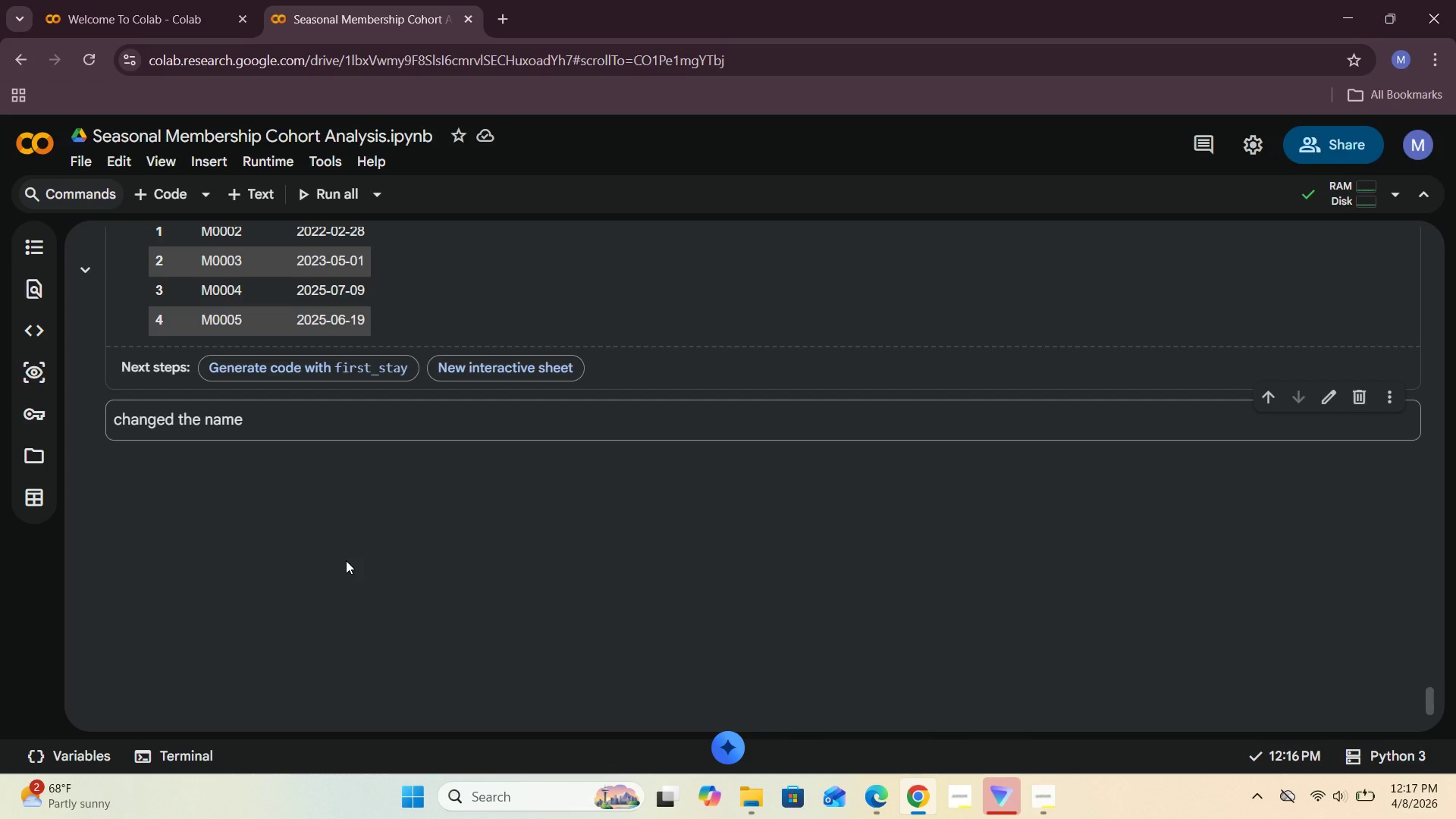 
left_click([1041, 817])